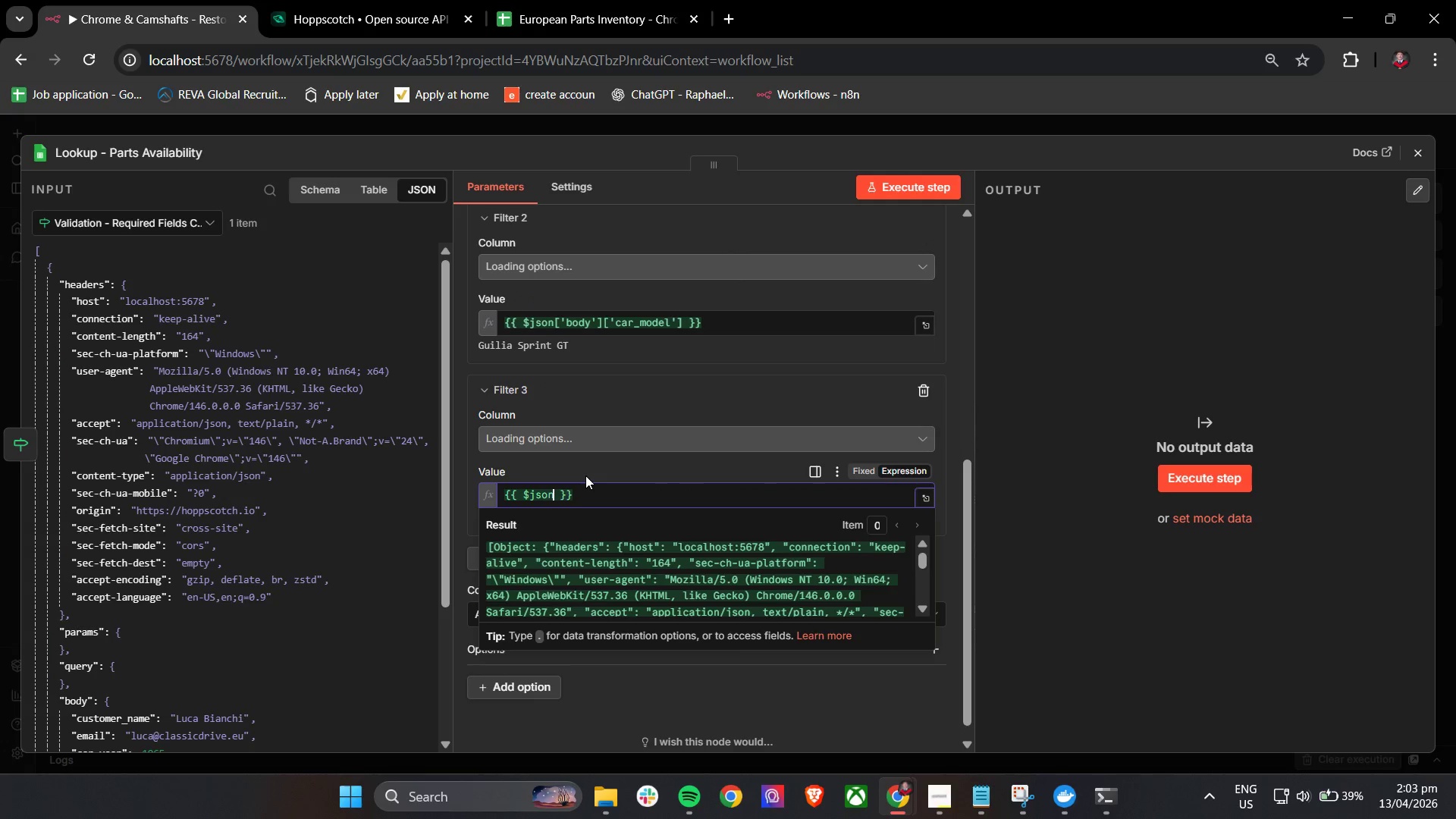 
key(BracketLeft)
 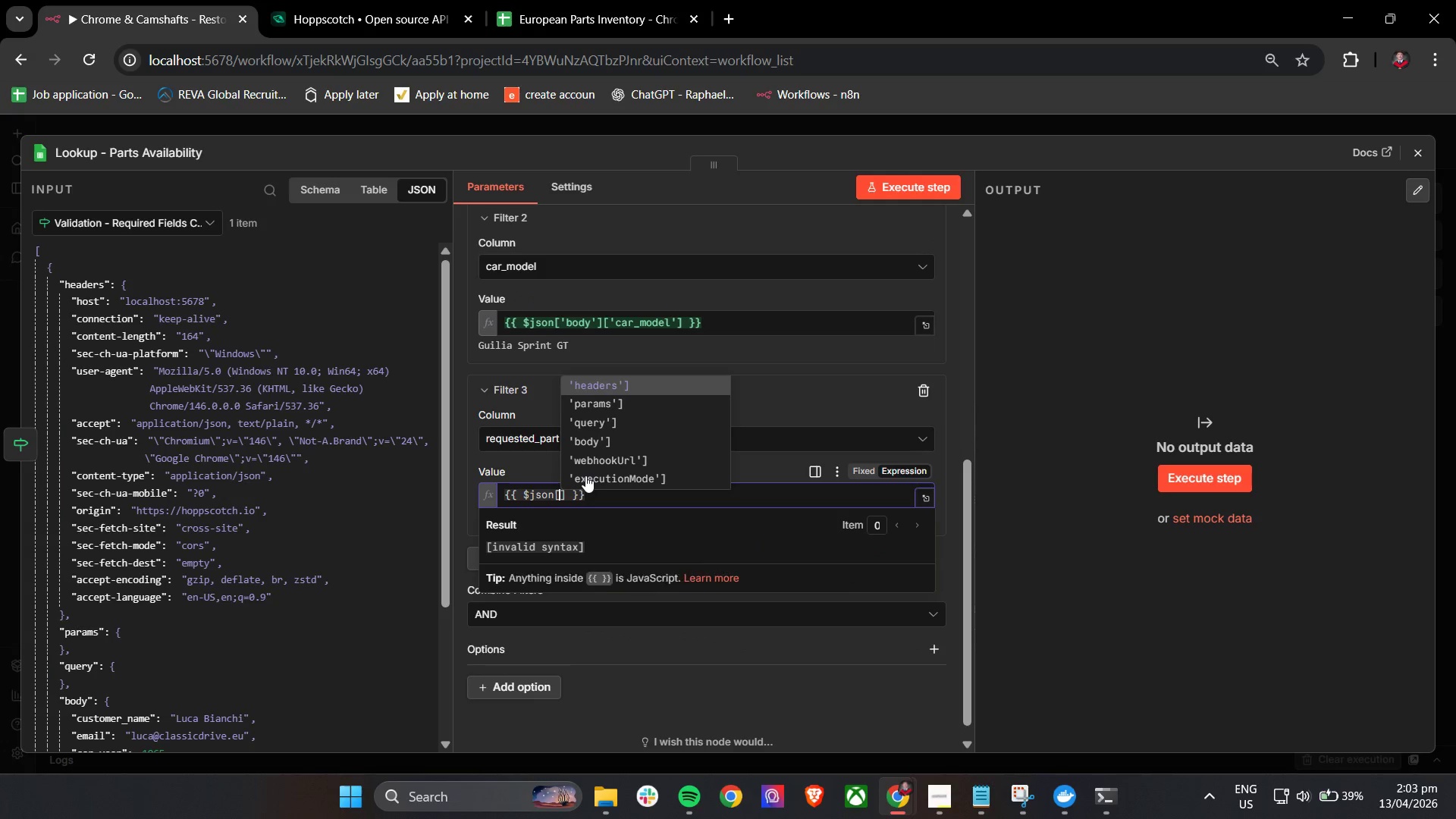 
key(ArrowDown)
 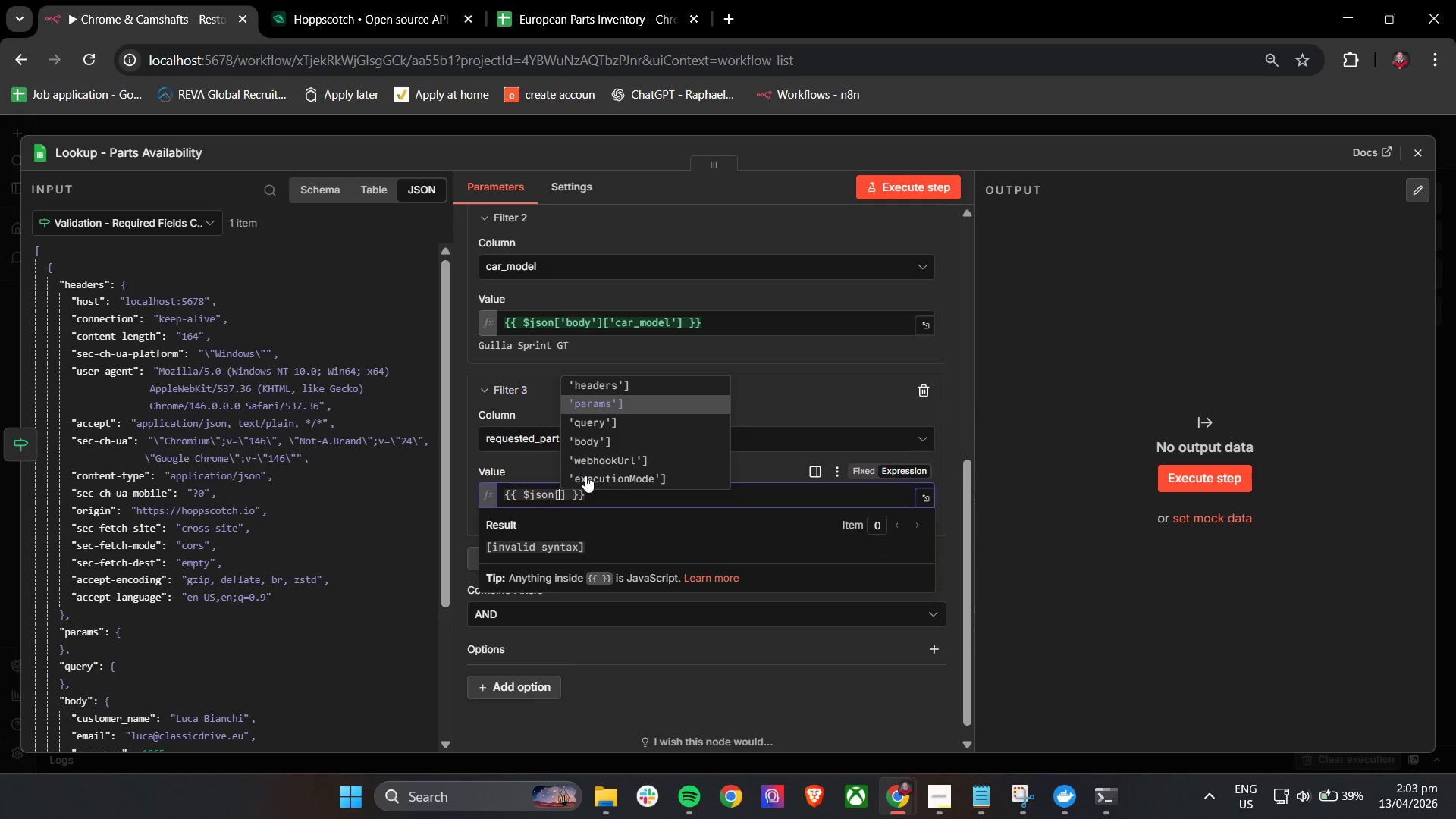 
key(ArrowDown)
 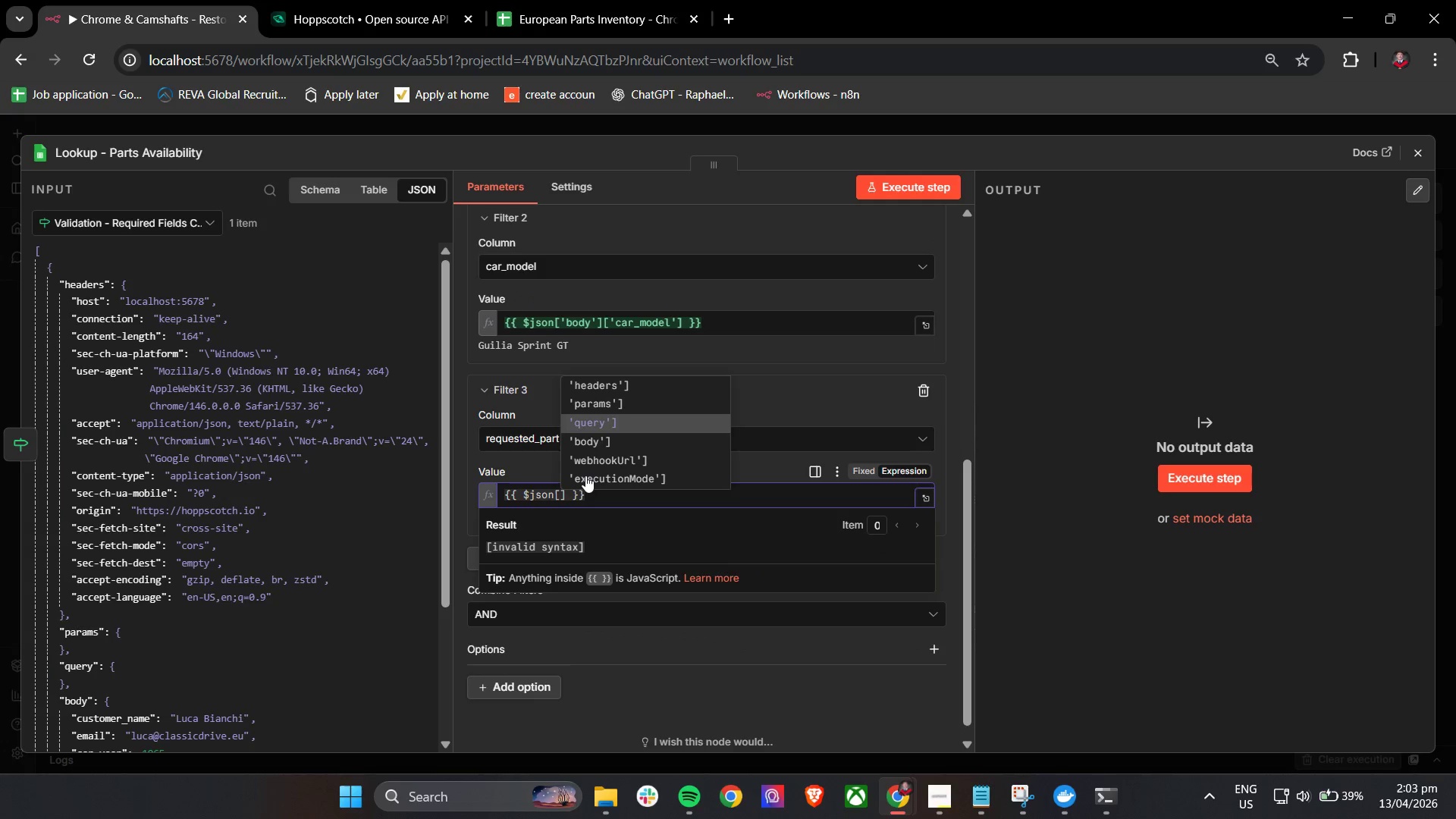 
key(ArrowDown)
 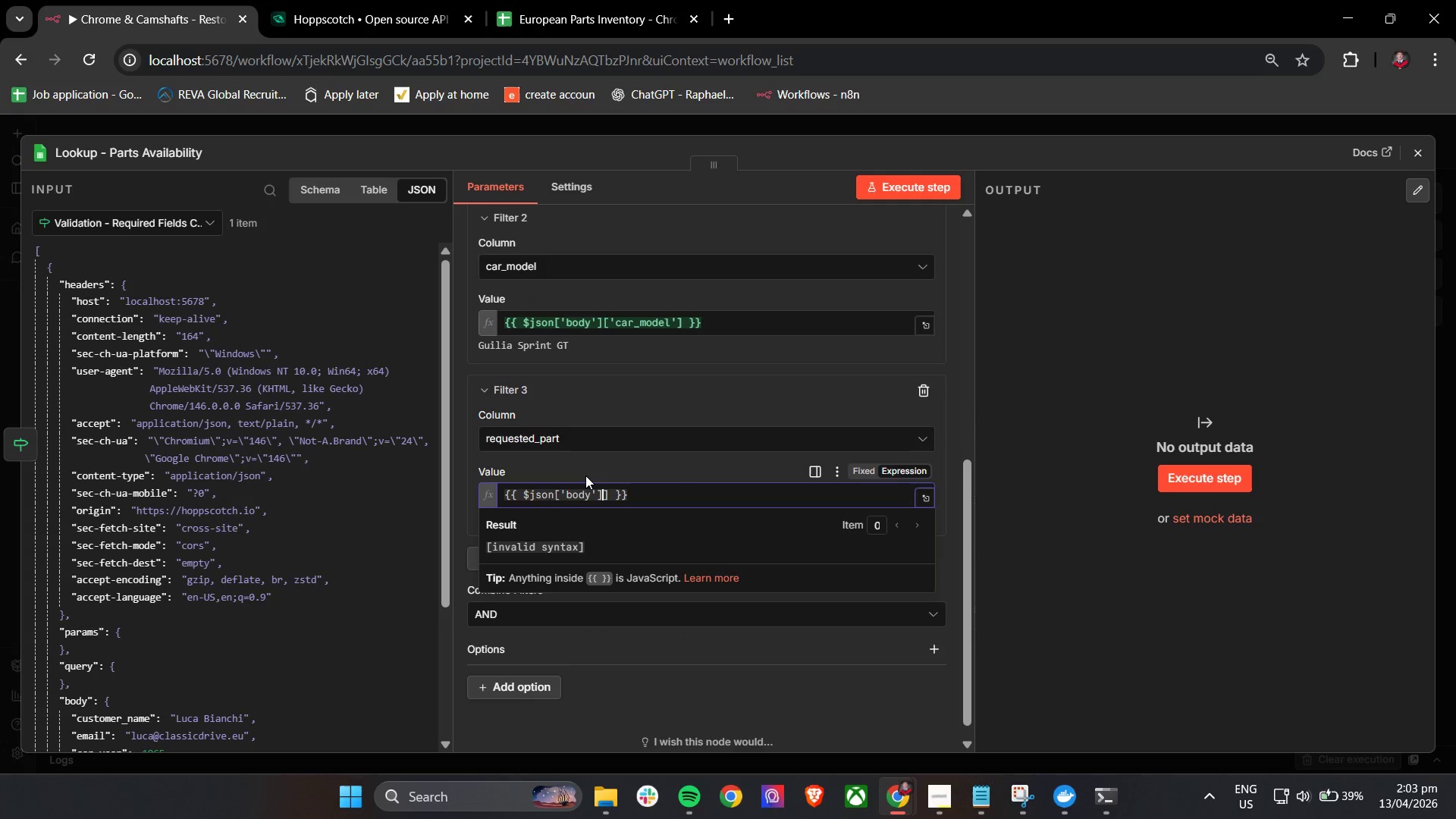 
key(Enter)
 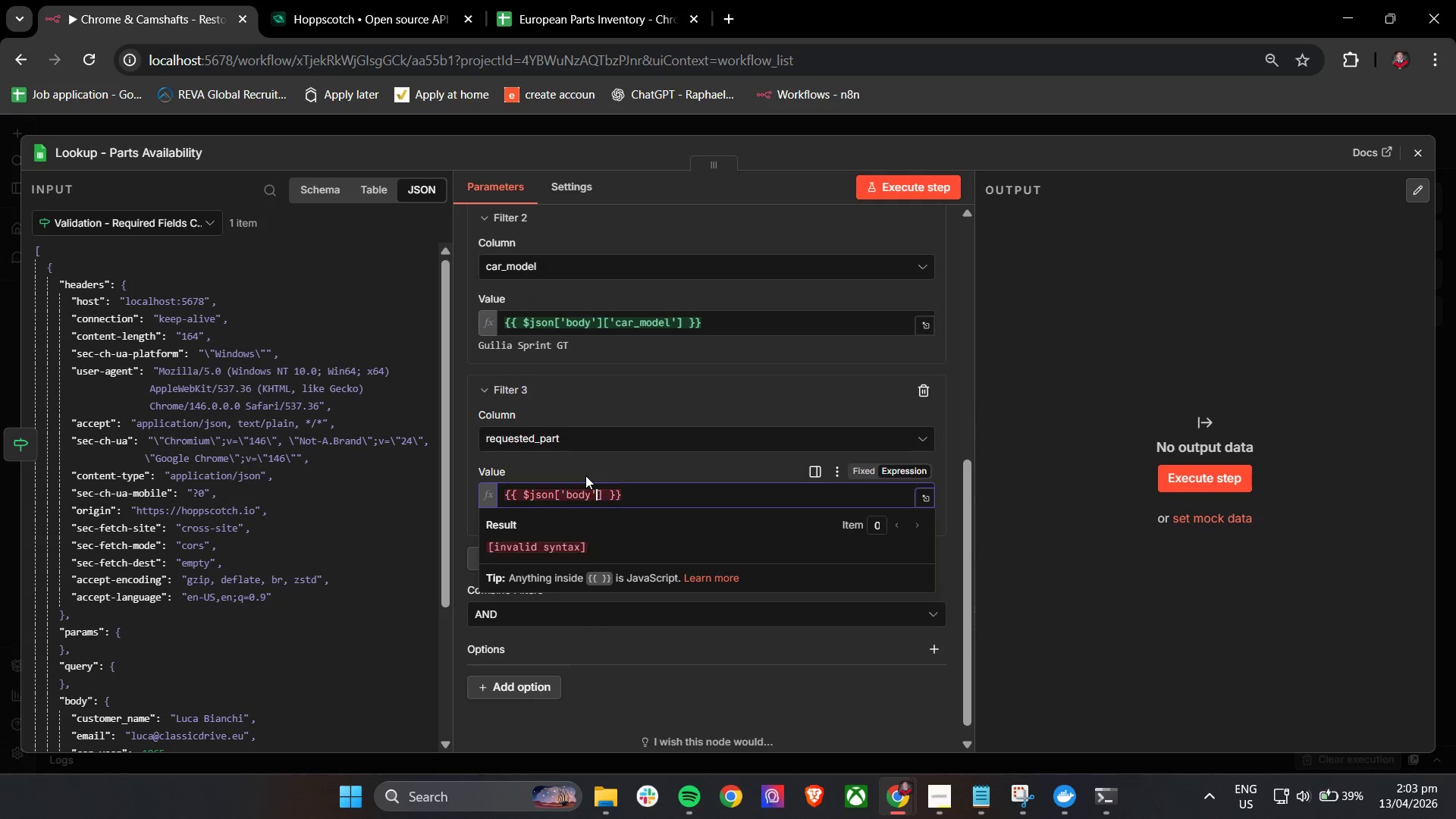 
key(Backspace)
 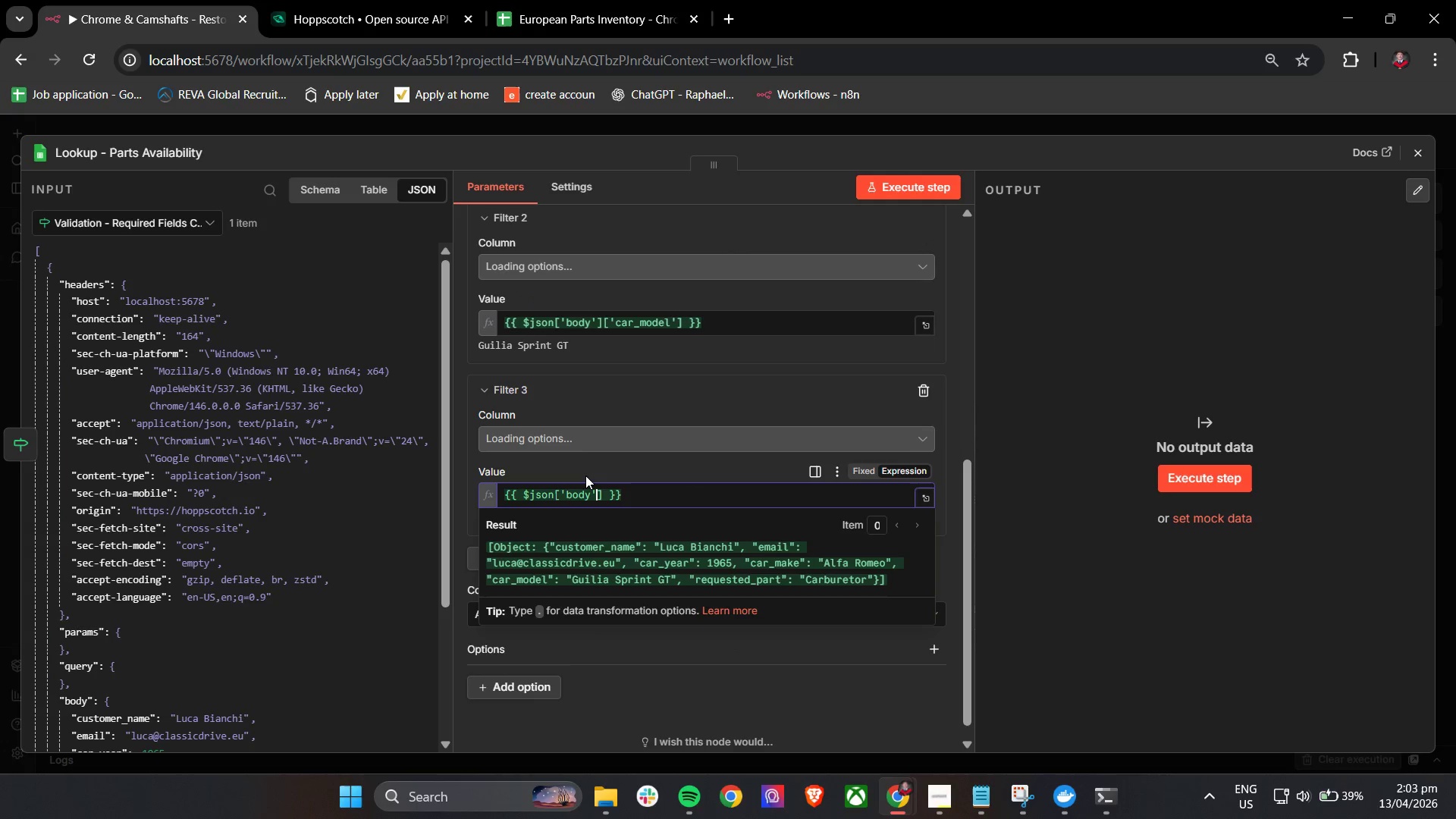 
key(ArrowRight)
 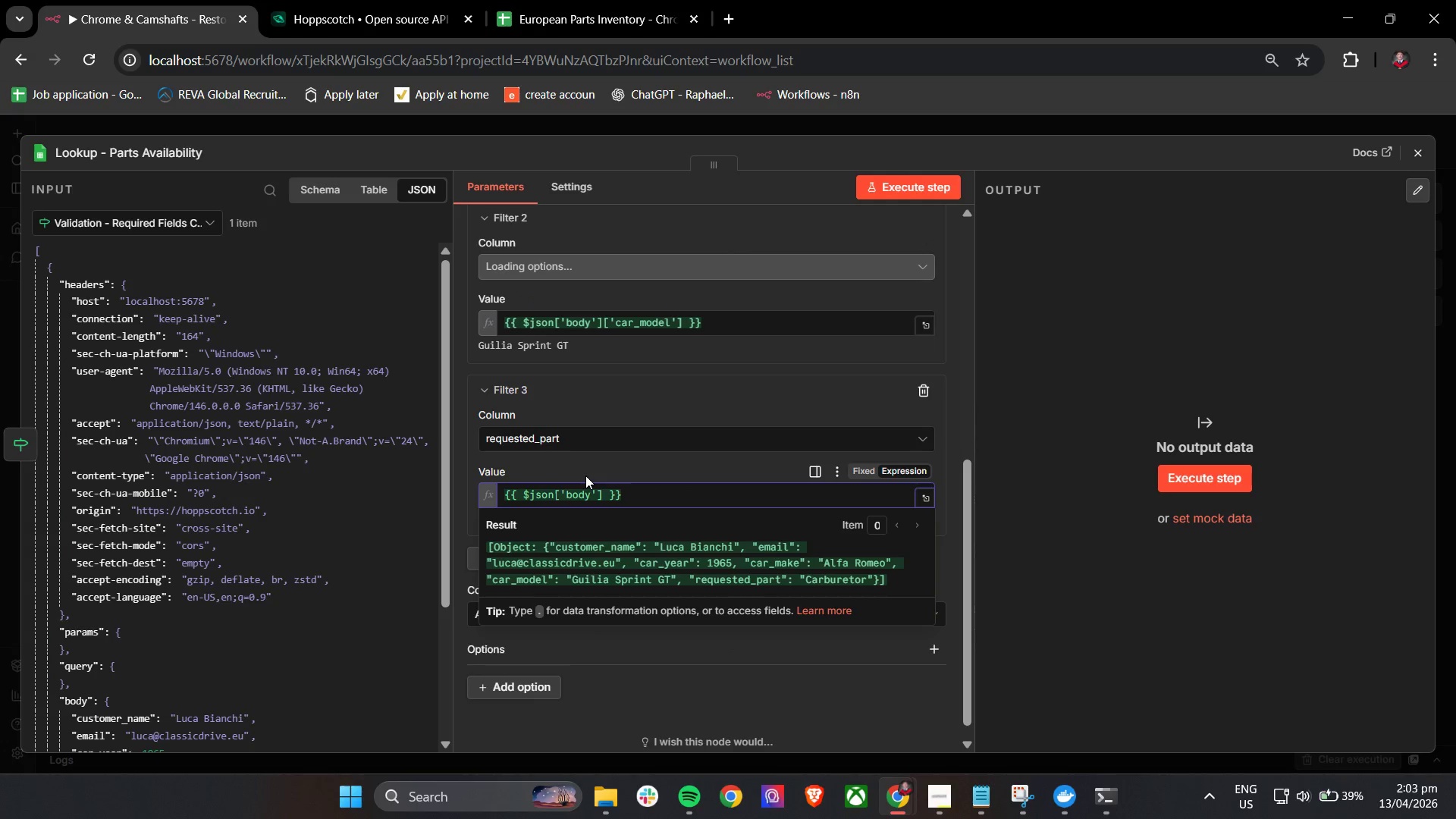 
key(BracketLeft)
 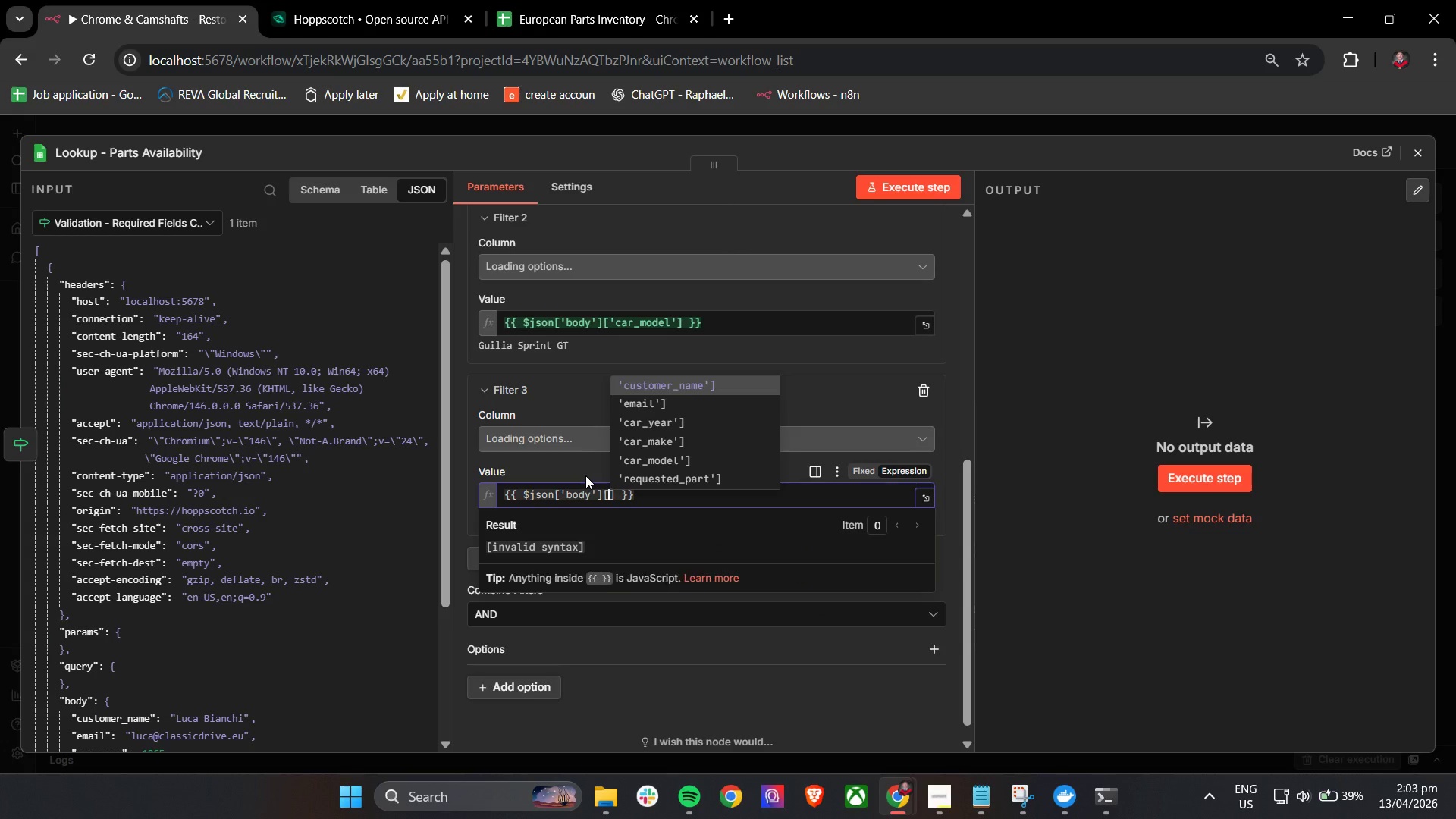 
key(ArrowDown)
 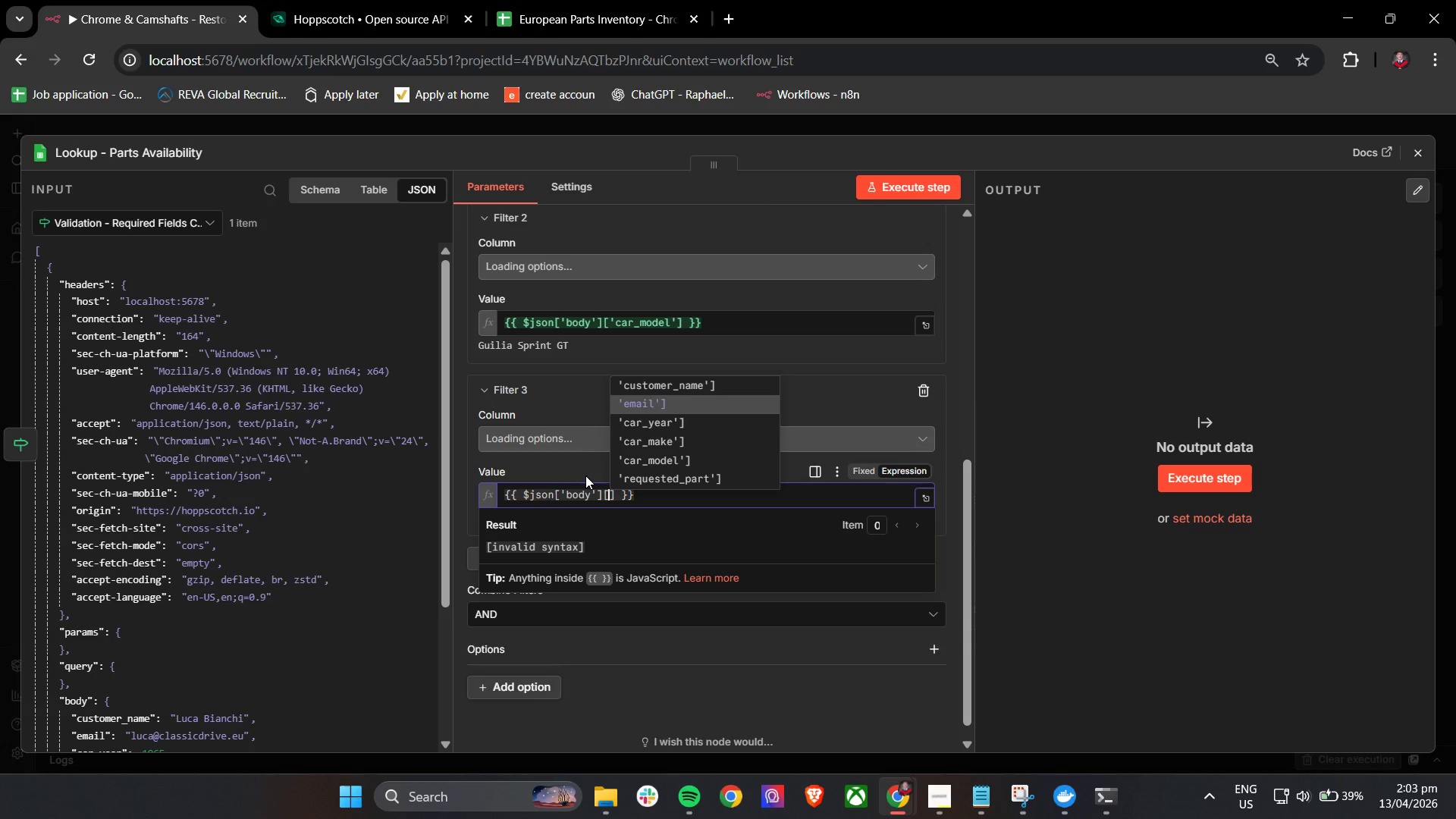 
key(ArrowDown)
 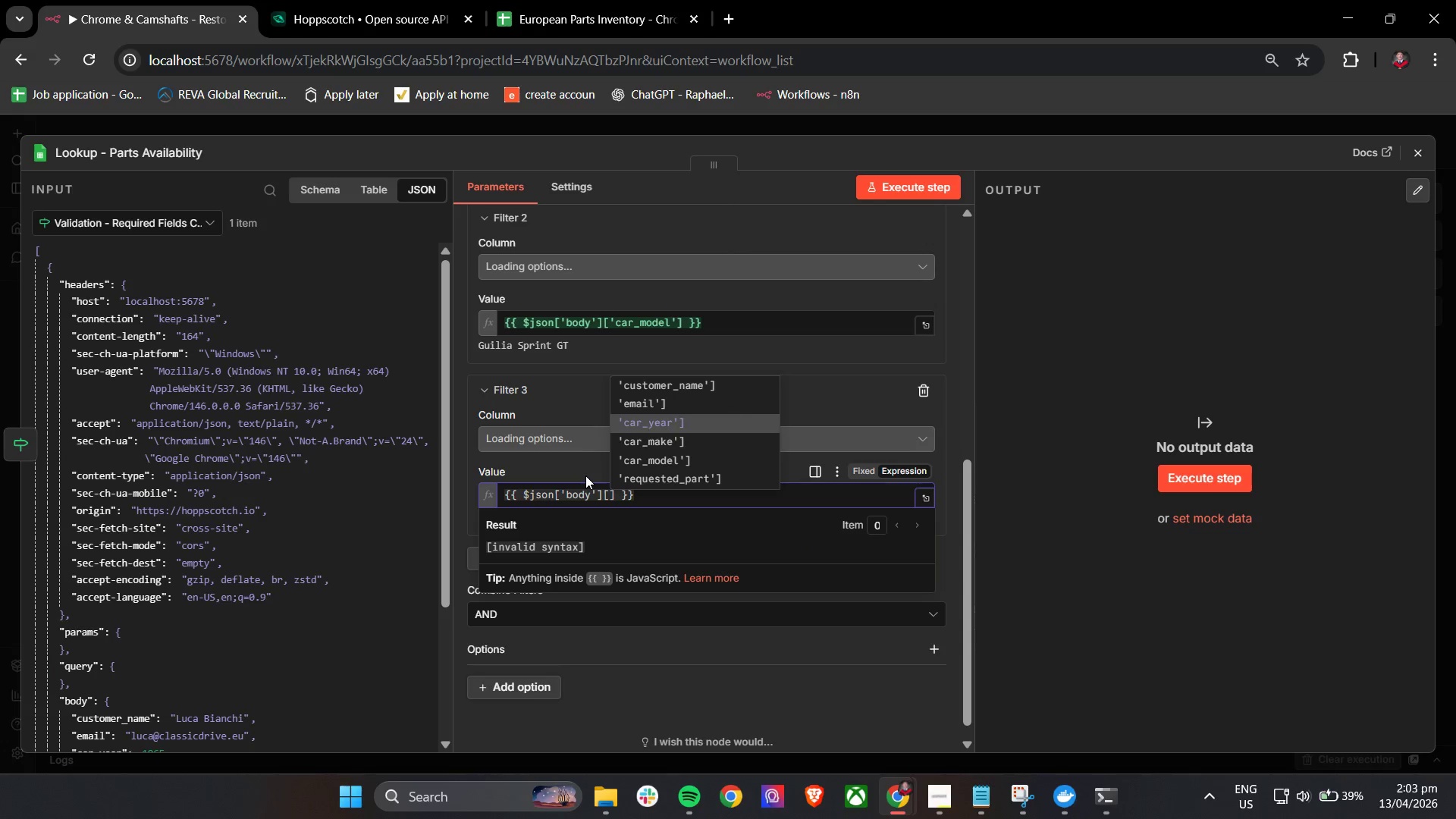 
key(ArrowDown)
 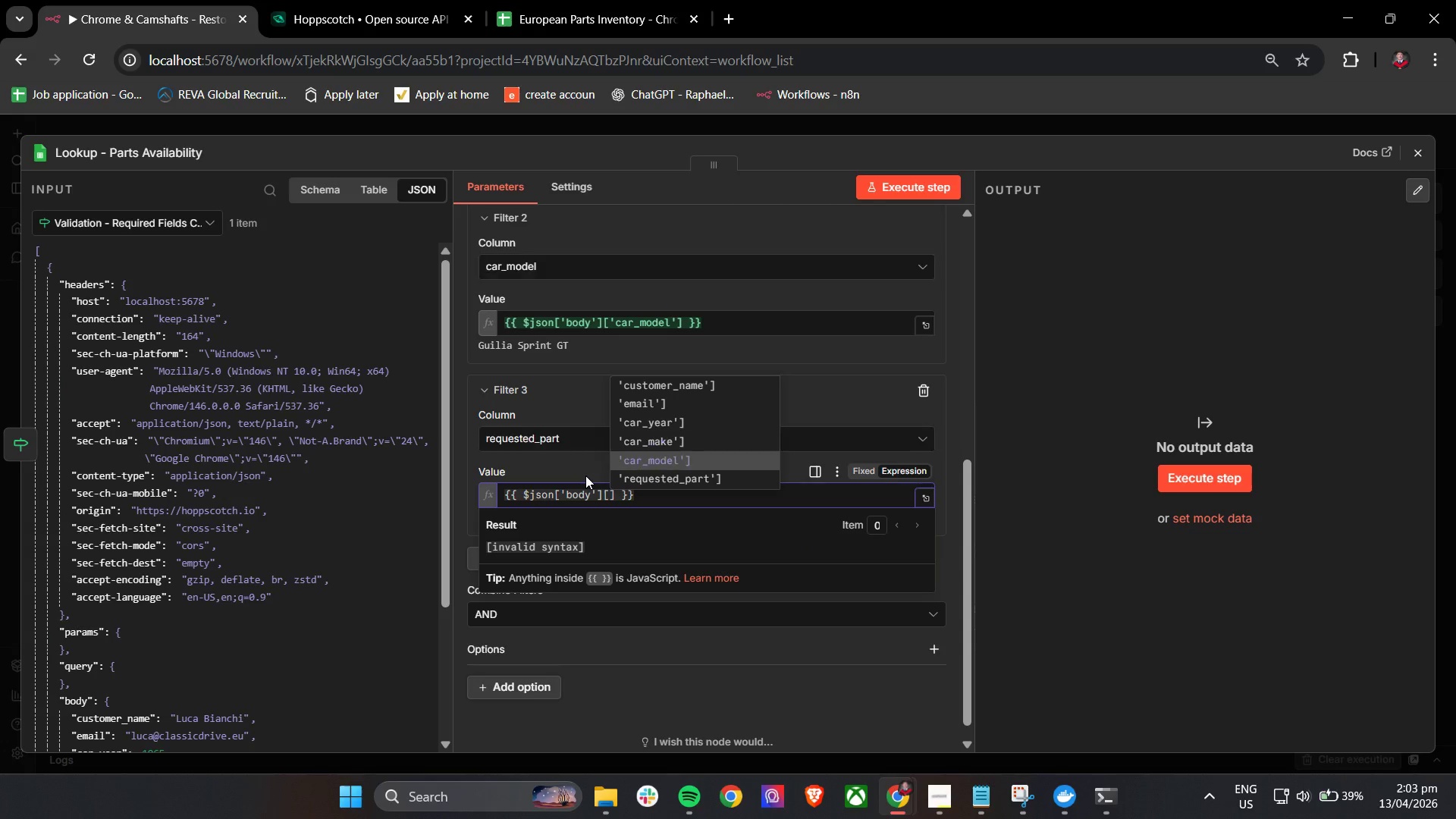 
key(ArrowDown)
 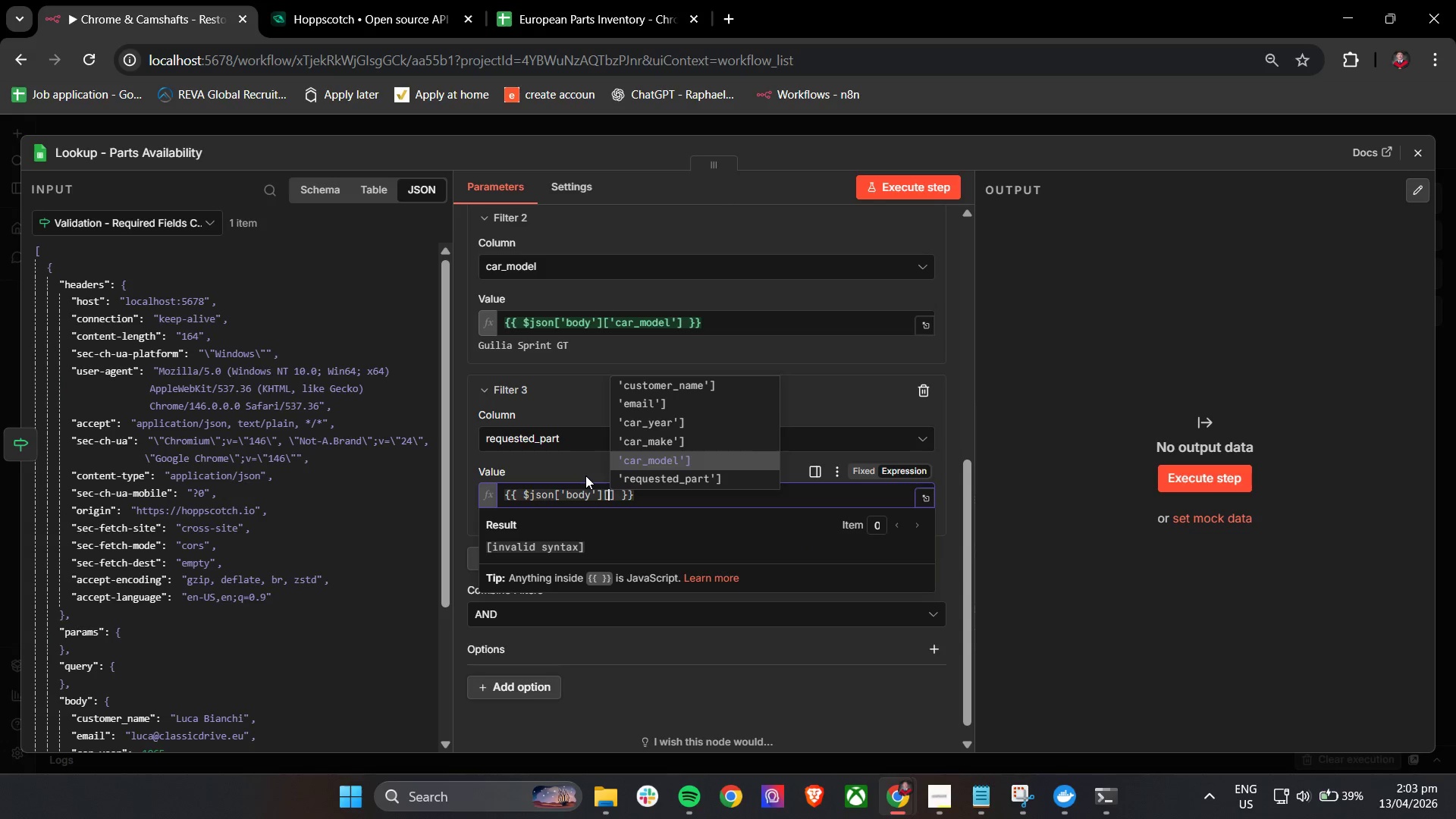 
key(ArrowDown)
 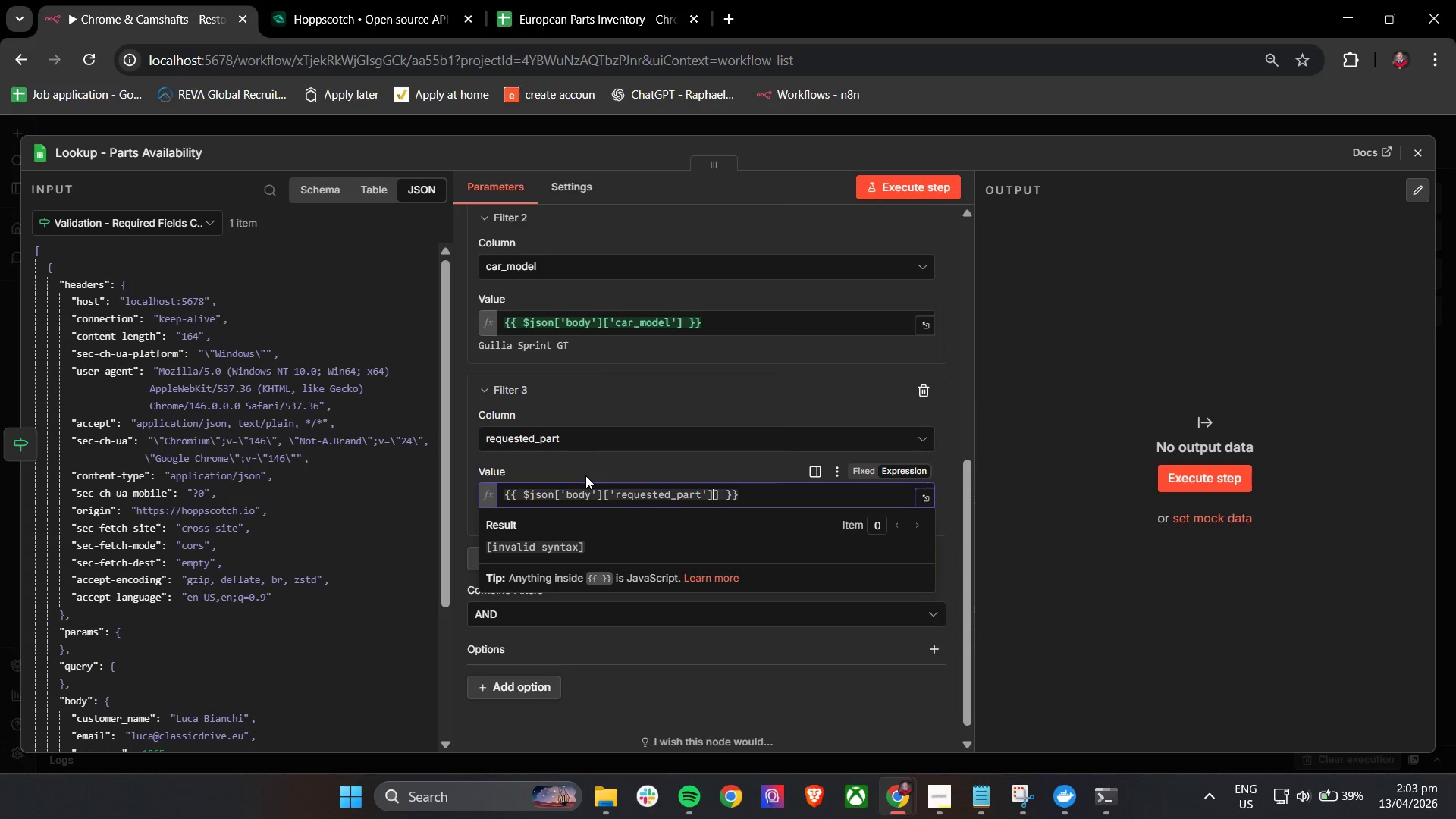 
key(Enter)
 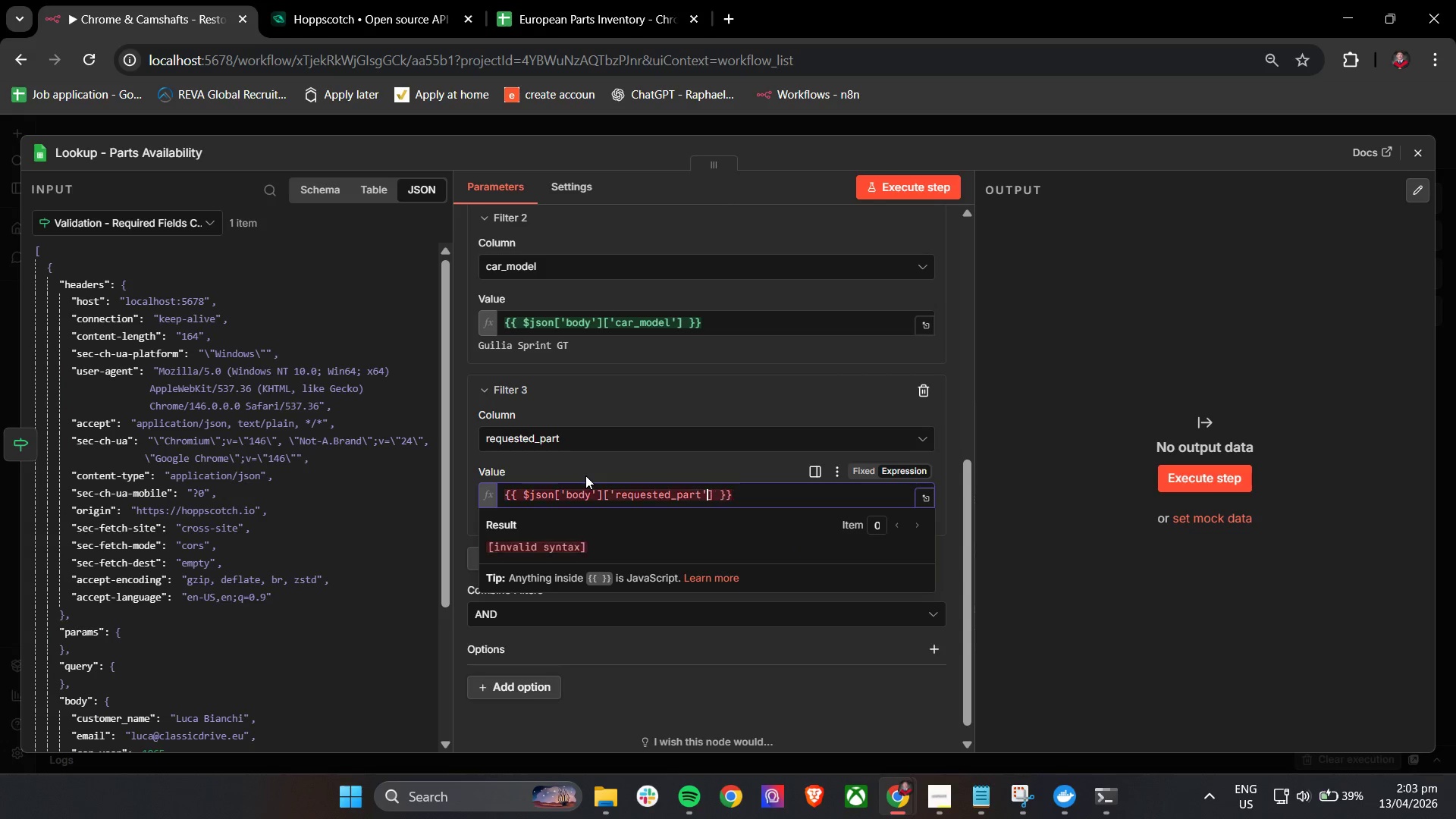 
key(Backspace)
 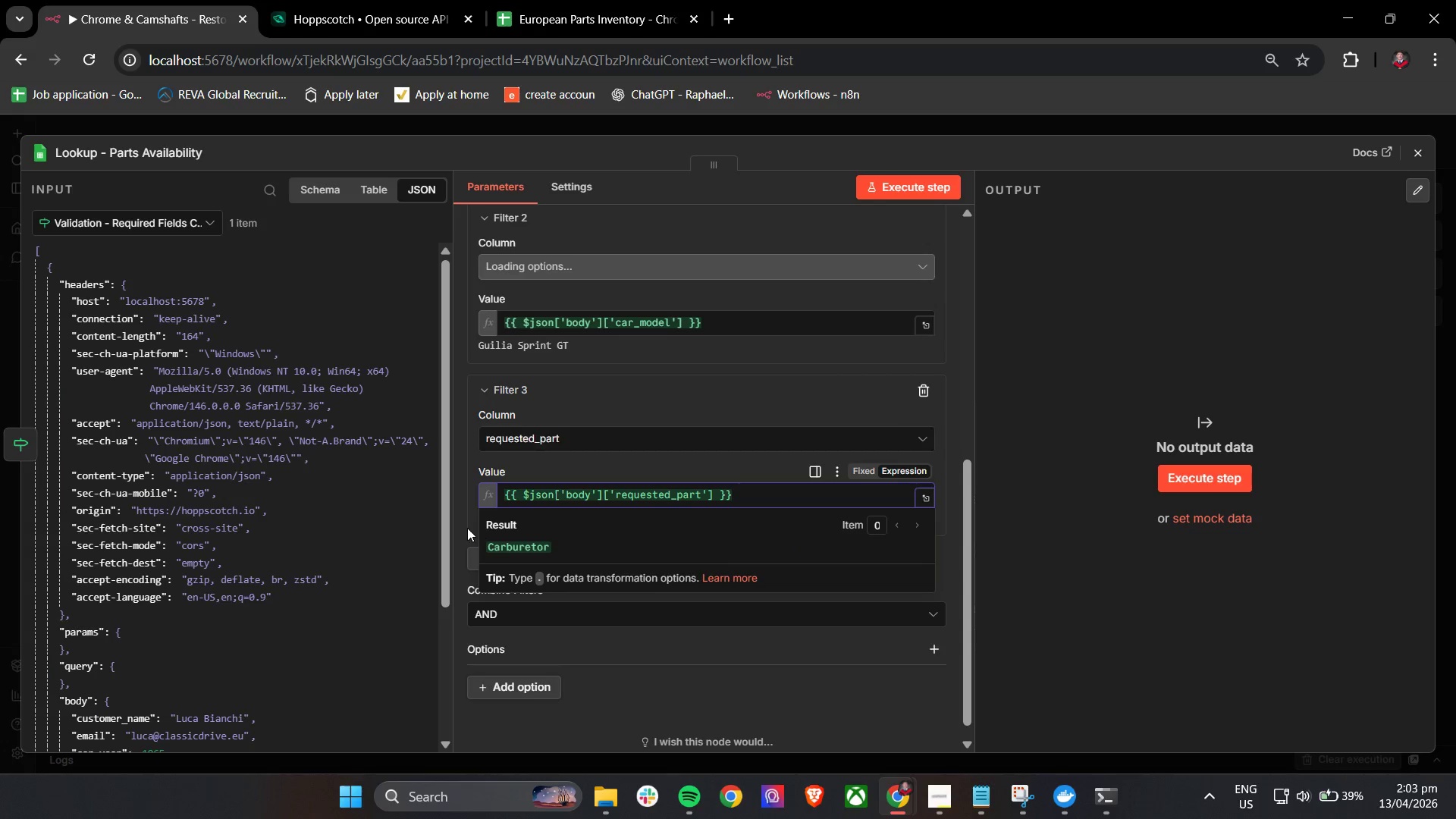 
left_click([464, 522])
 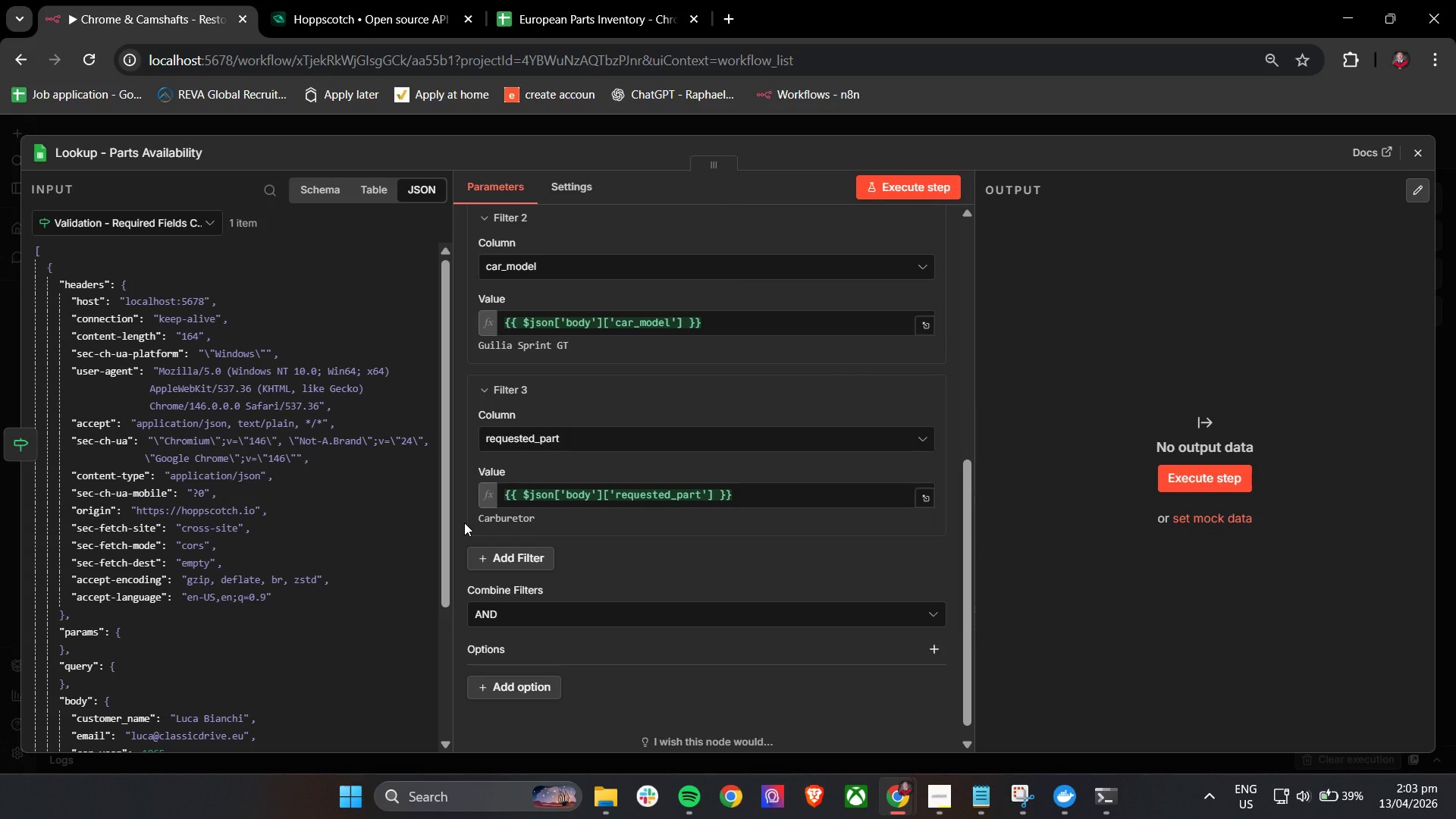 
wait(5.23)
 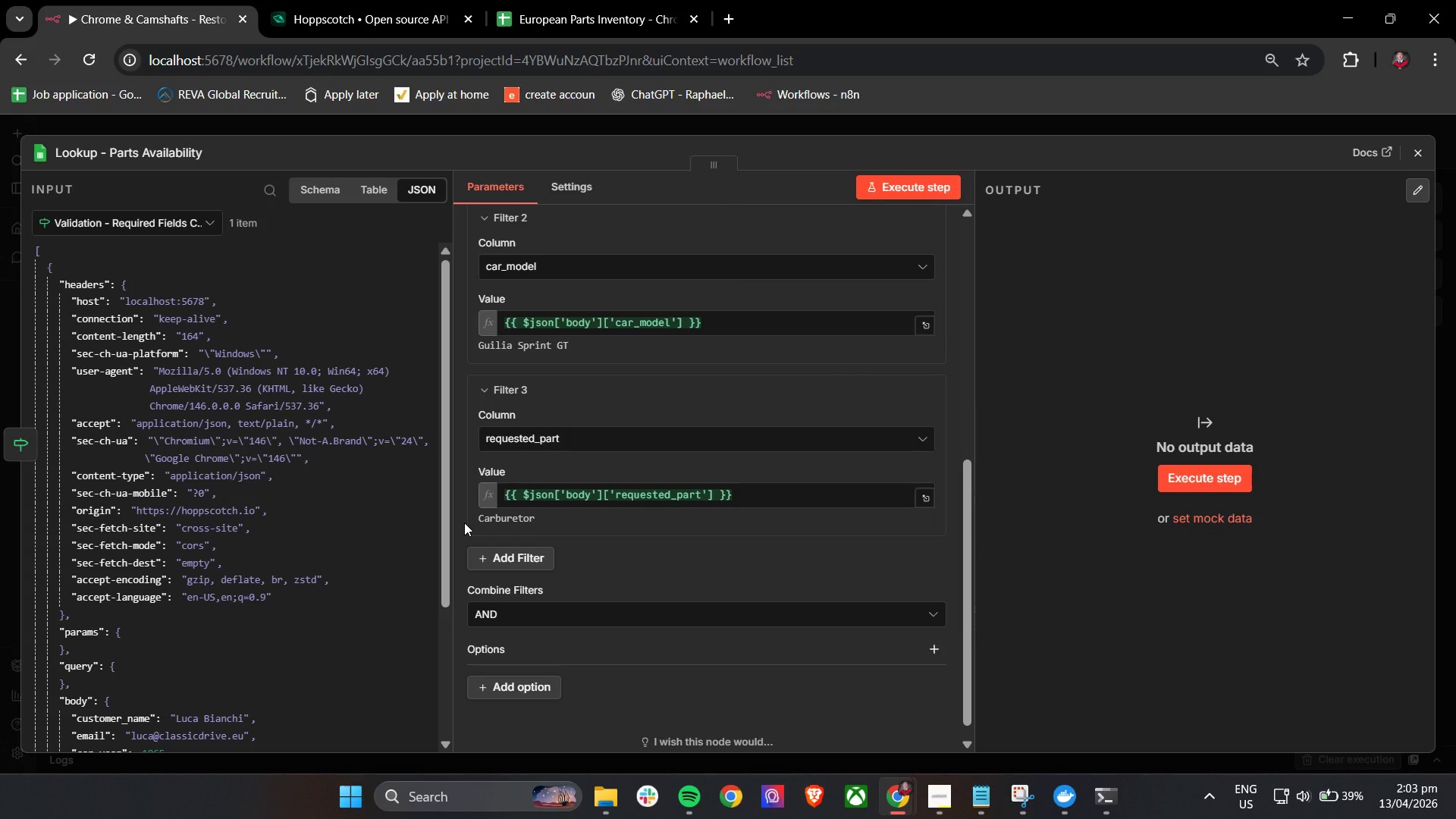 
left_click([896, 188])
 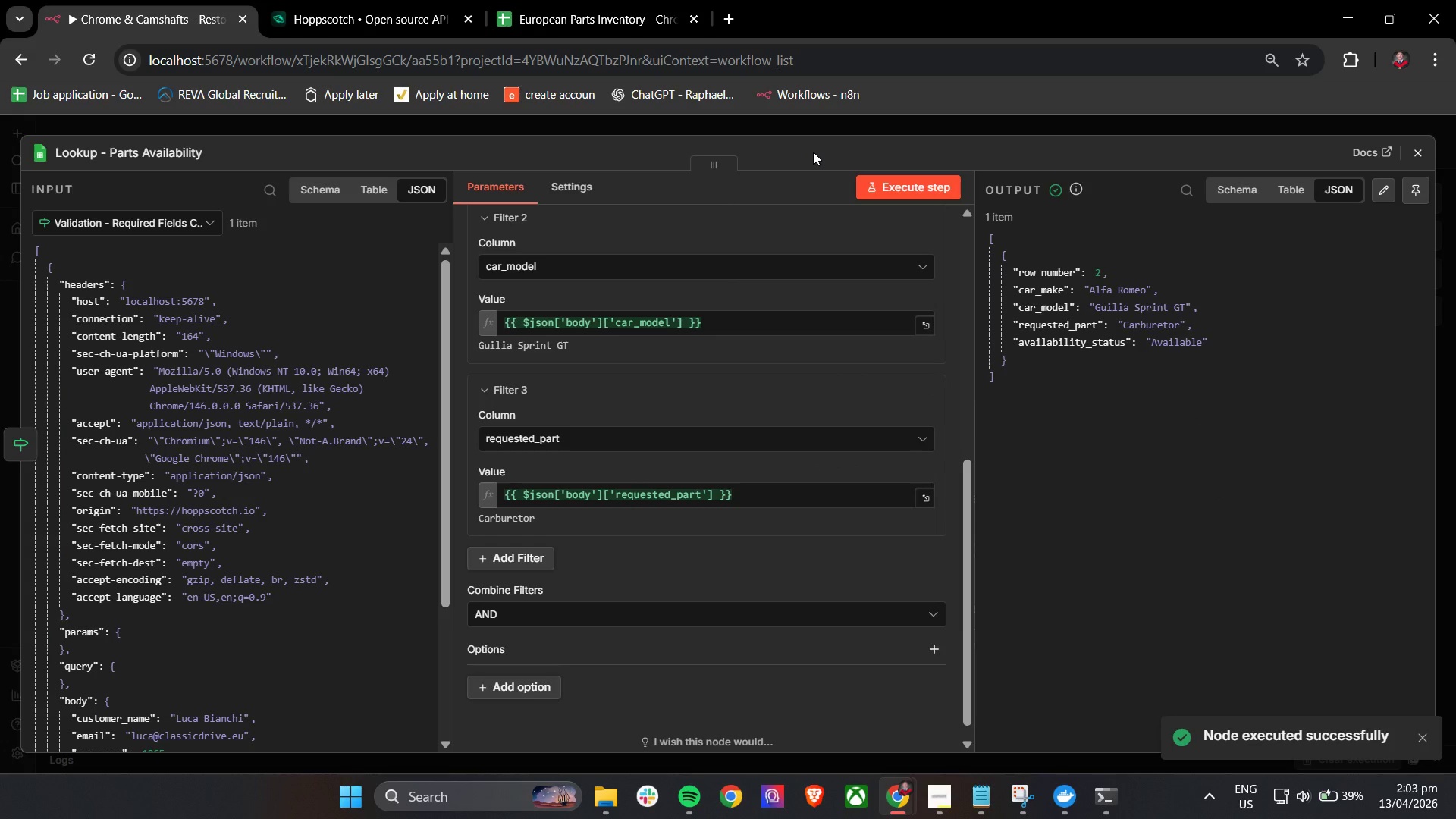 
left_click([813, 152])
 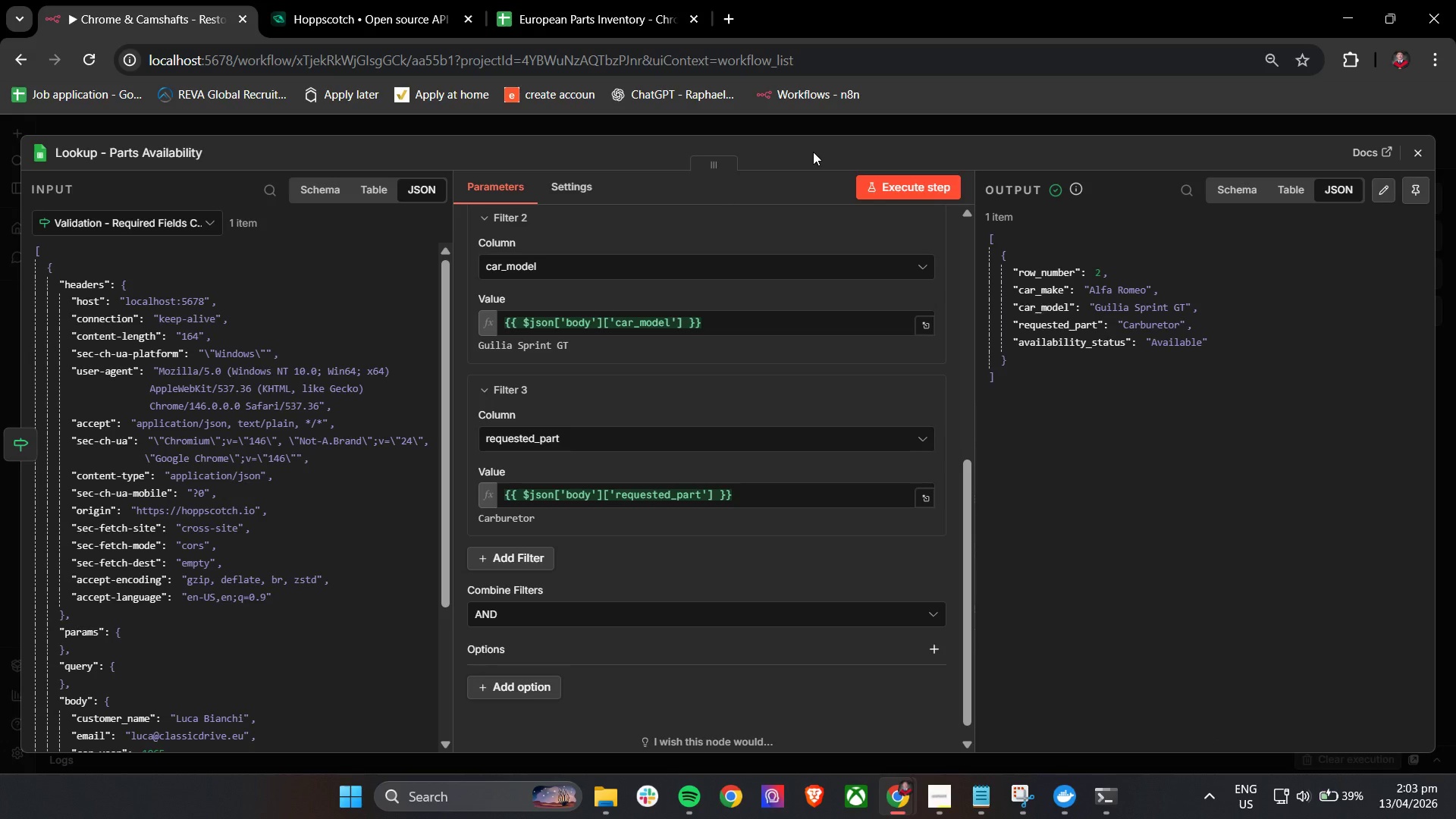 
wait(18.67)
 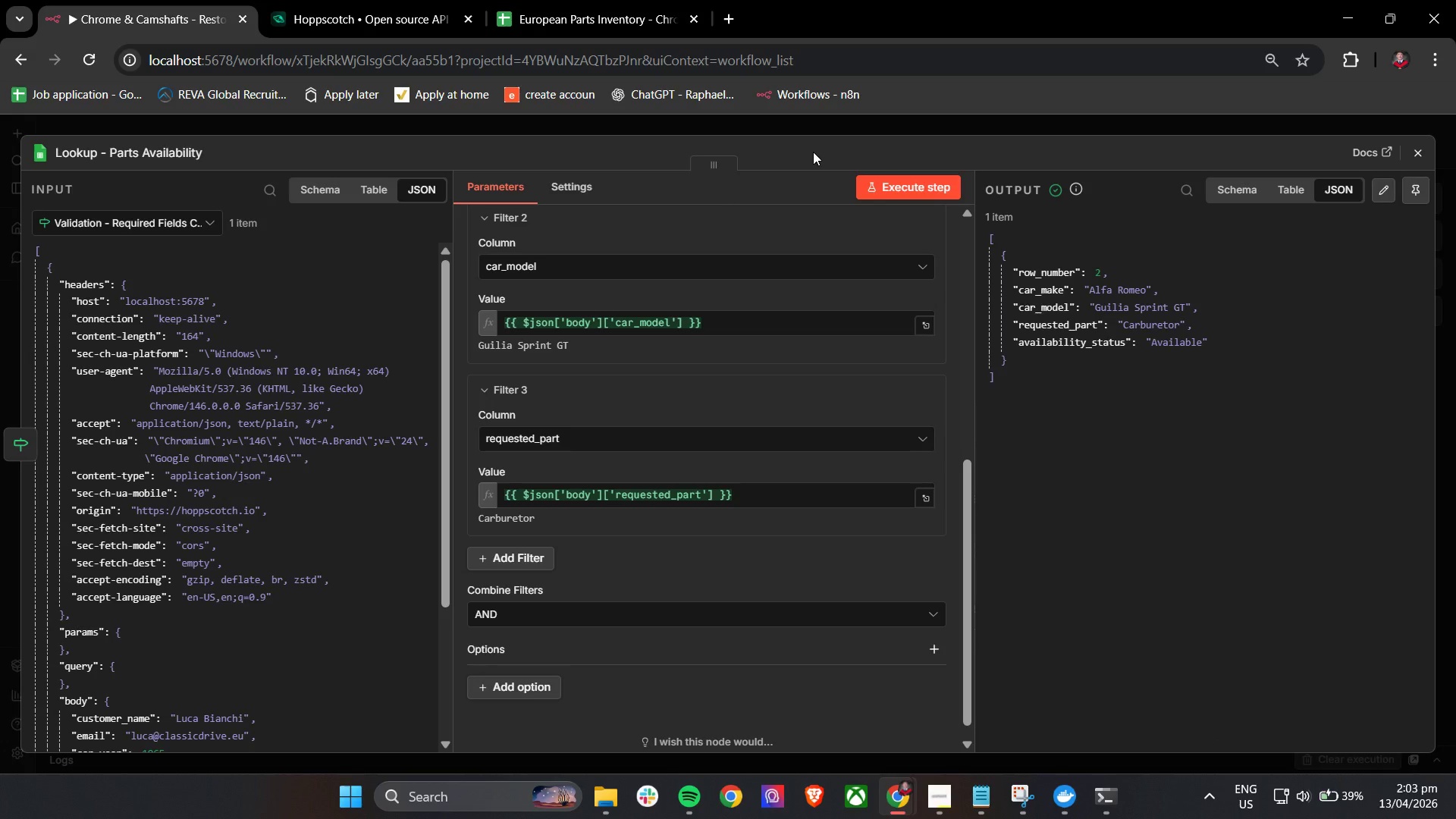 
hold_key(key=ControlLeft, duration=0.45)
left_click_drag(start_coordinate=[1168, 467], to_coordinate=[1014, 435])
 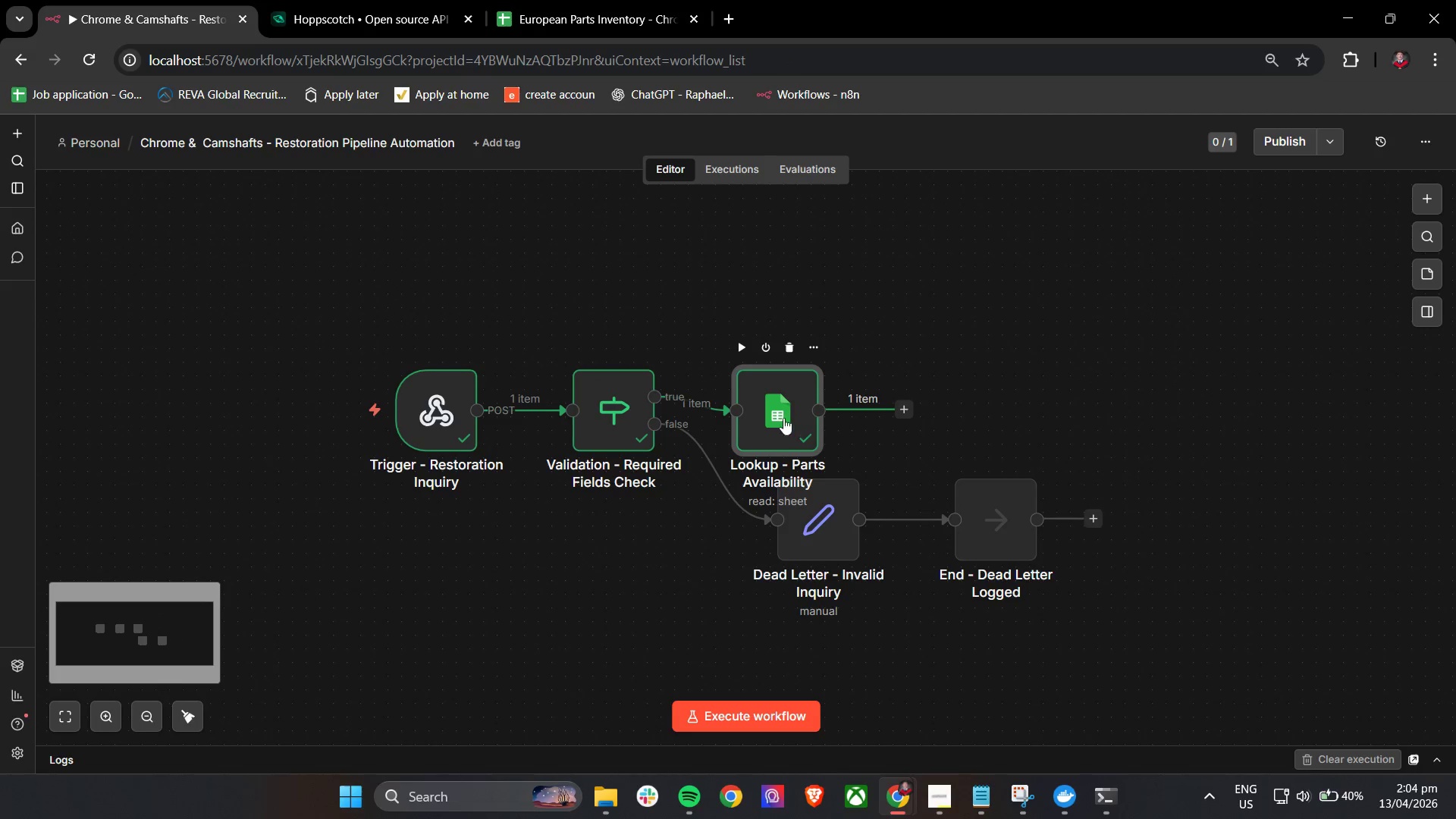 
left_click_drag(start_coordinate=[783, 417], to_coordinate=[821, 324])
 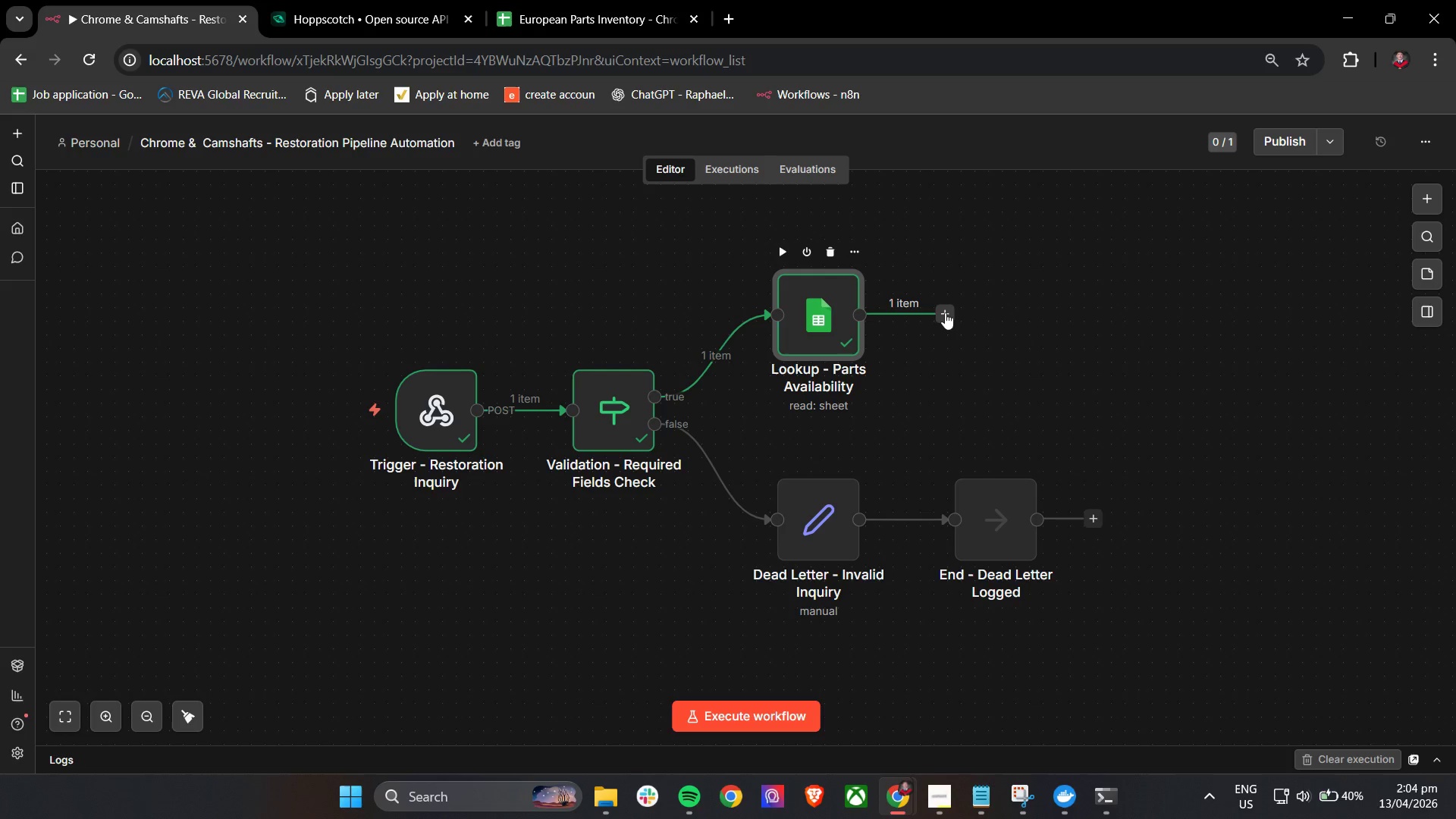 
left_click([945, 311])
 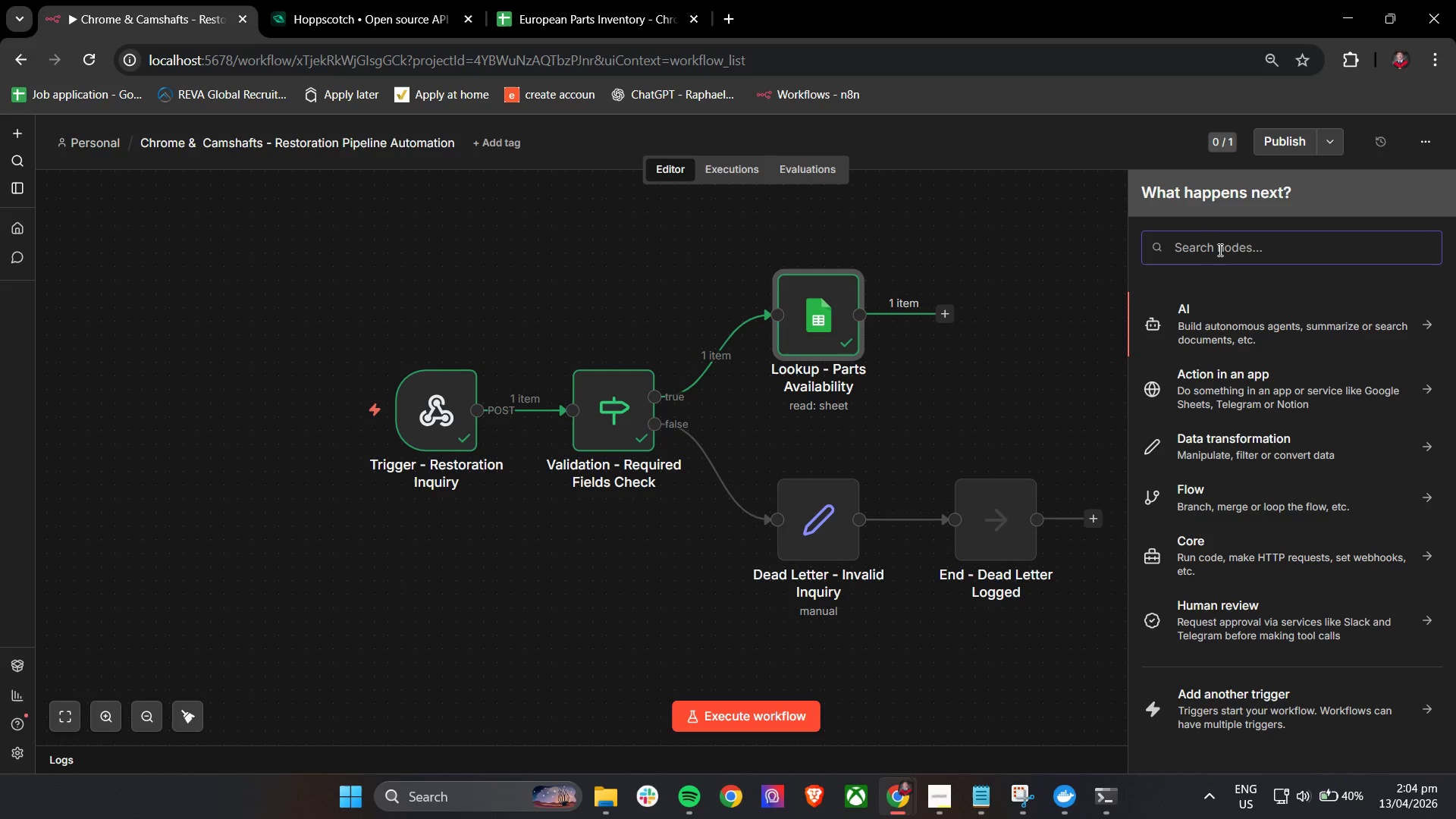 
left_click([1236, 249])
 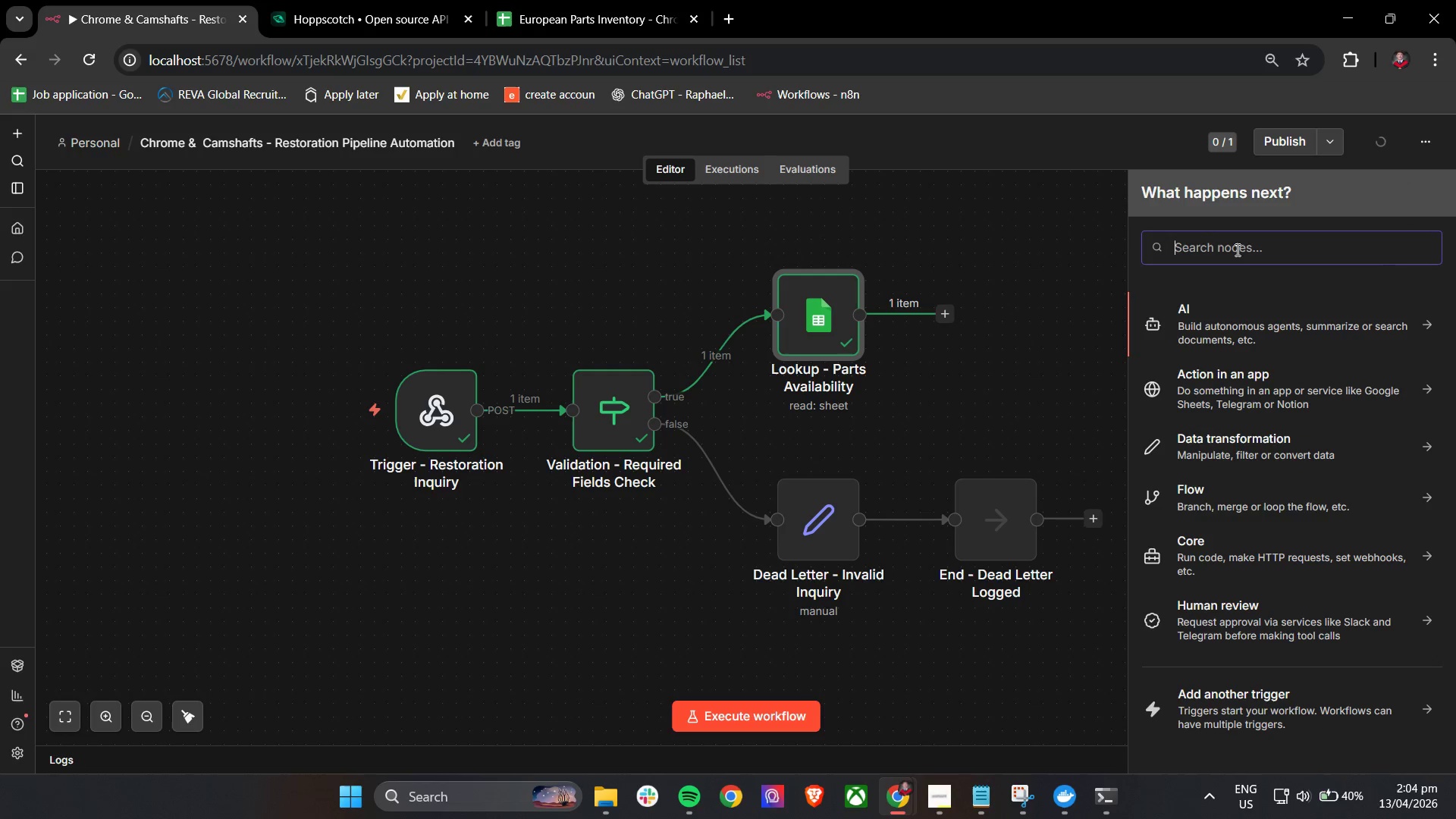 
type(if)
 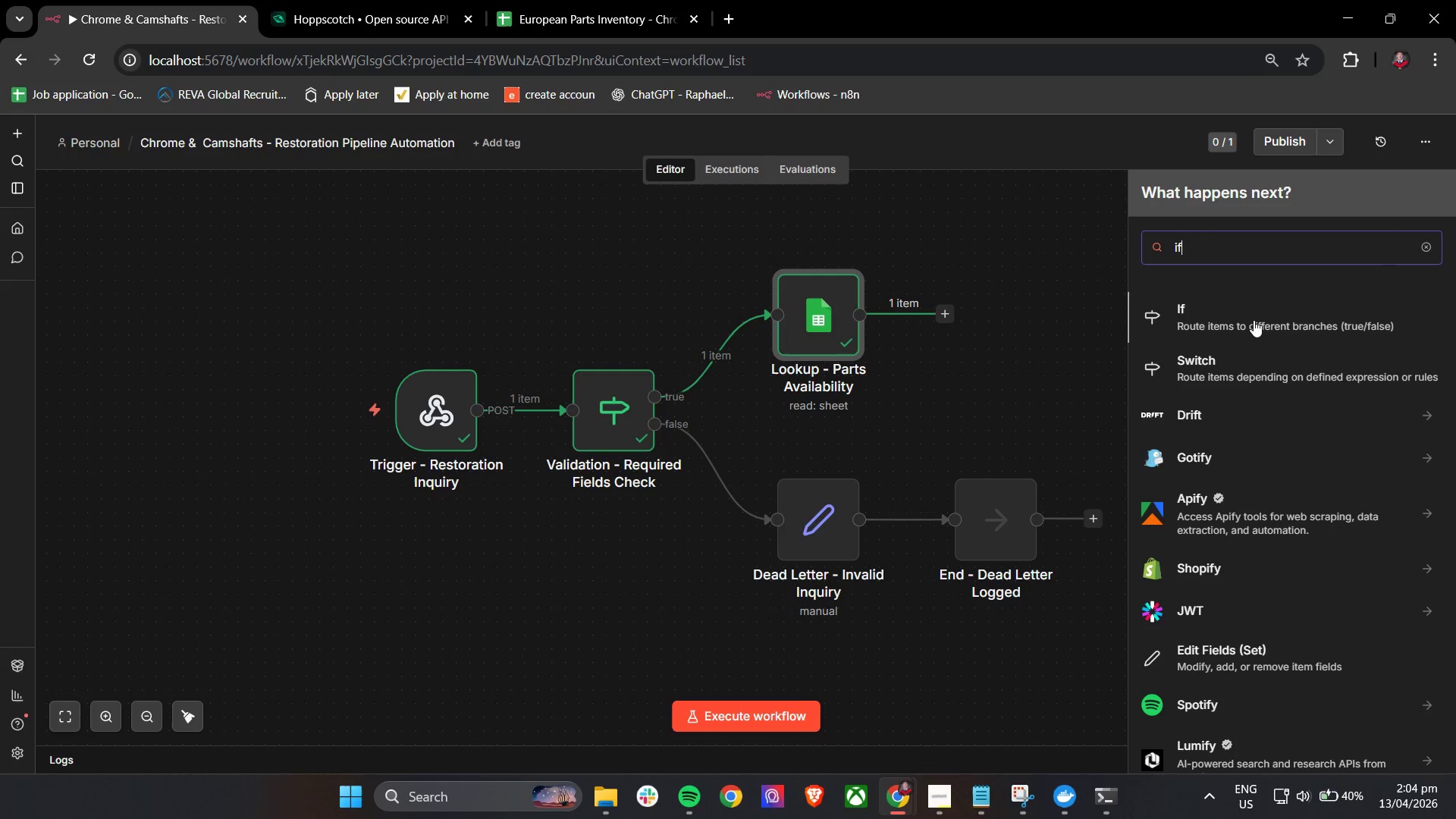 
left_click([1254, 335])
 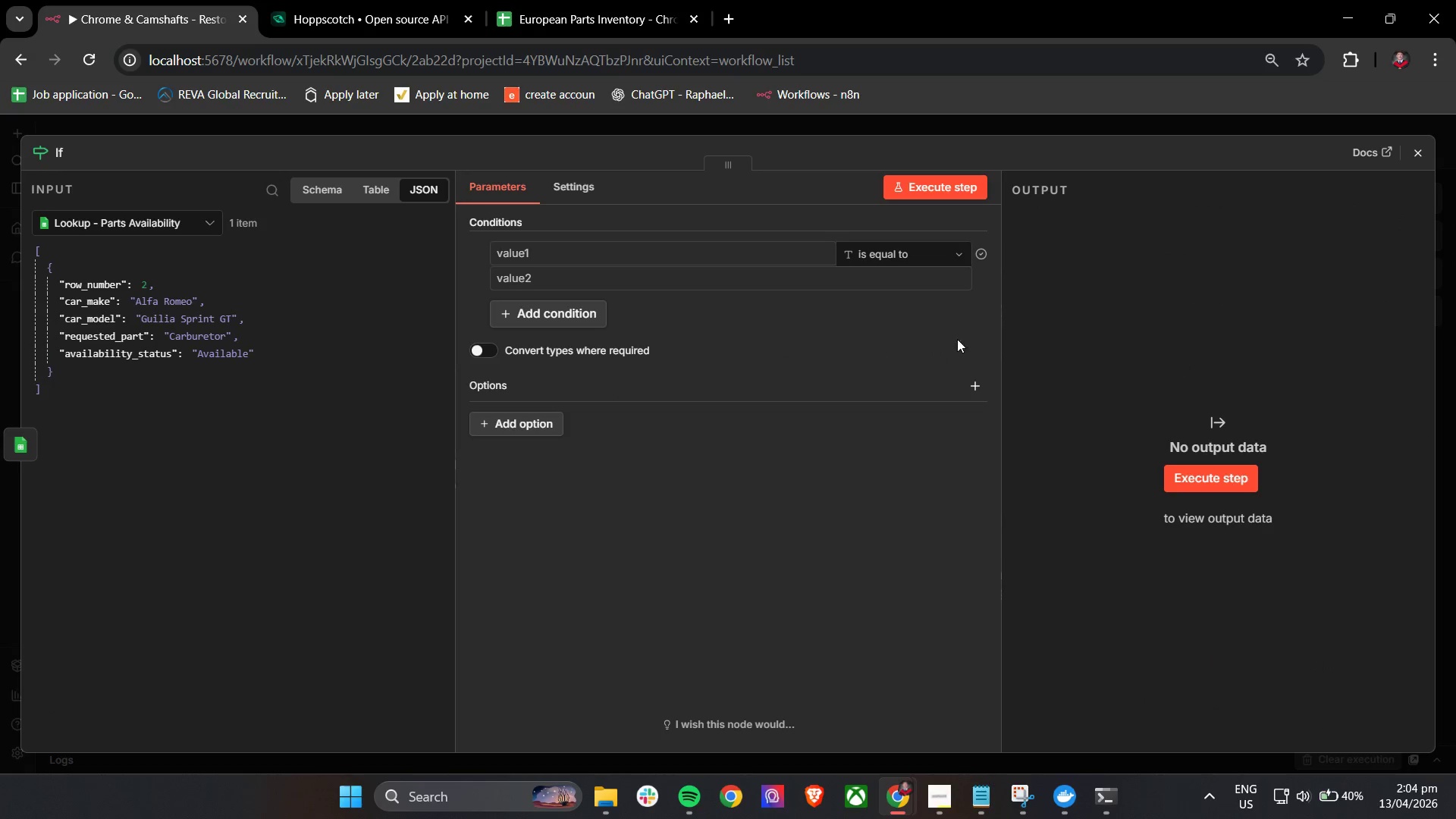 
left_click([63, 152])
 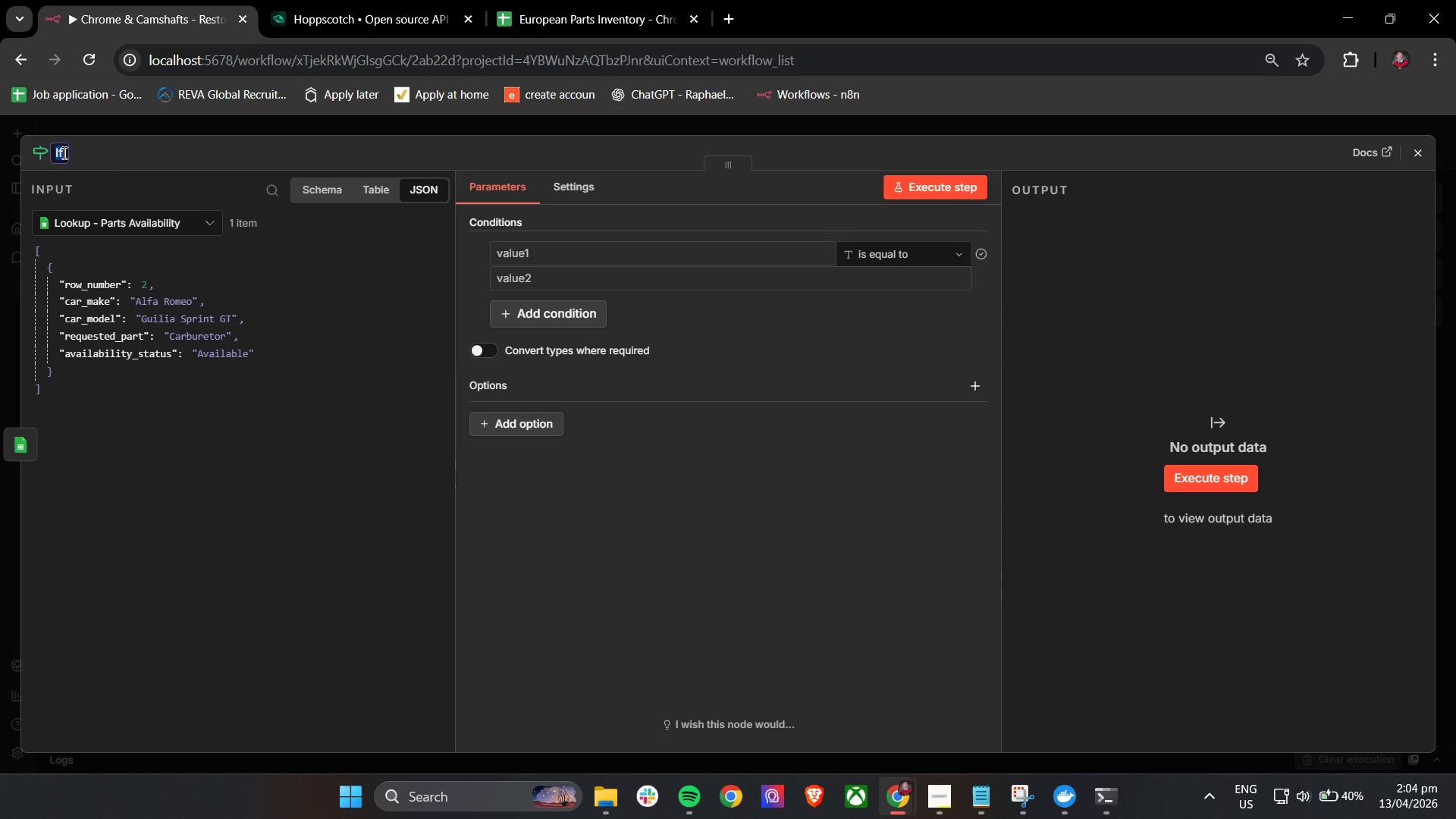 
type(Validation - Parts Lookup Found)
 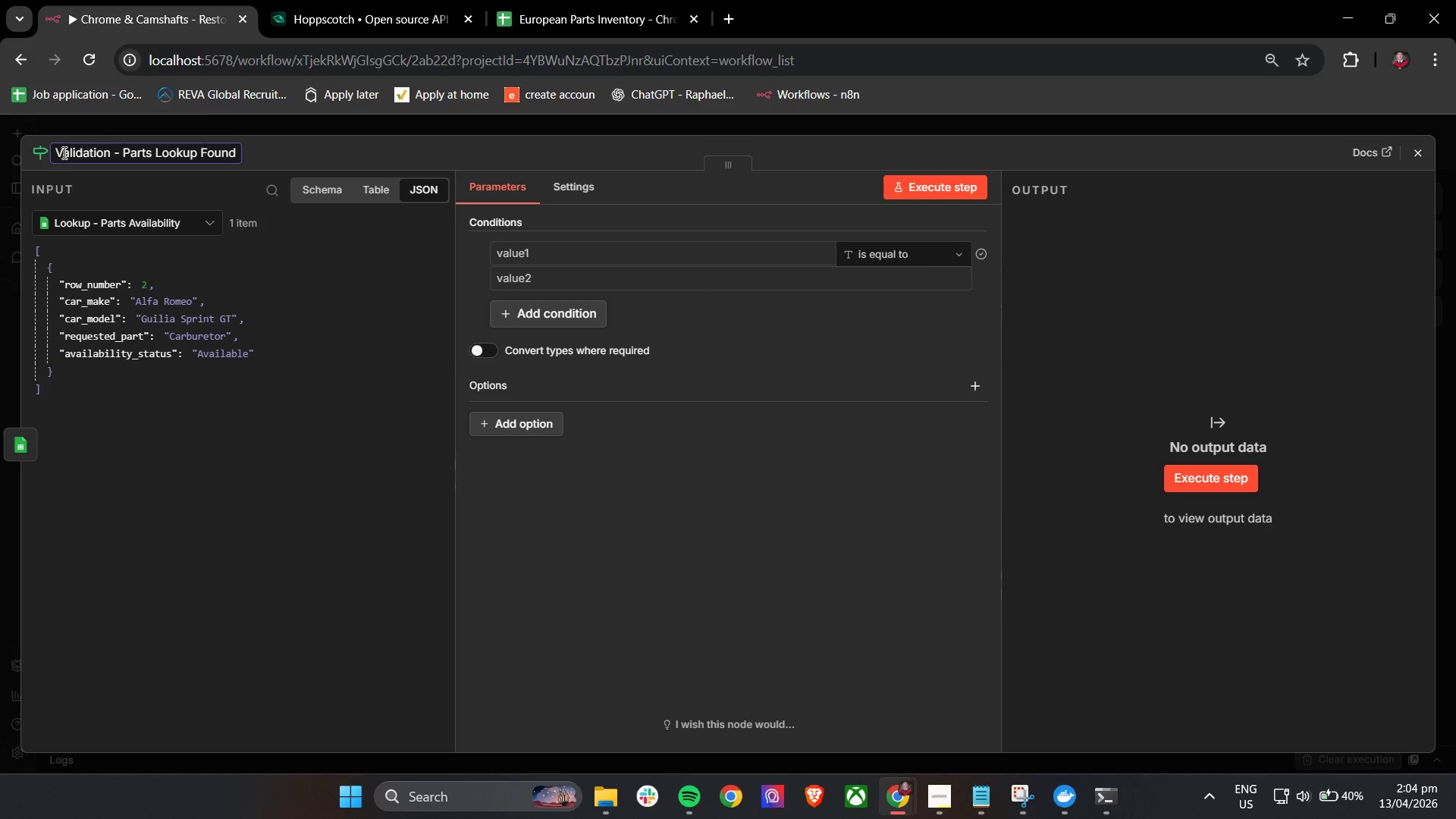 
left_click([297, 155])
 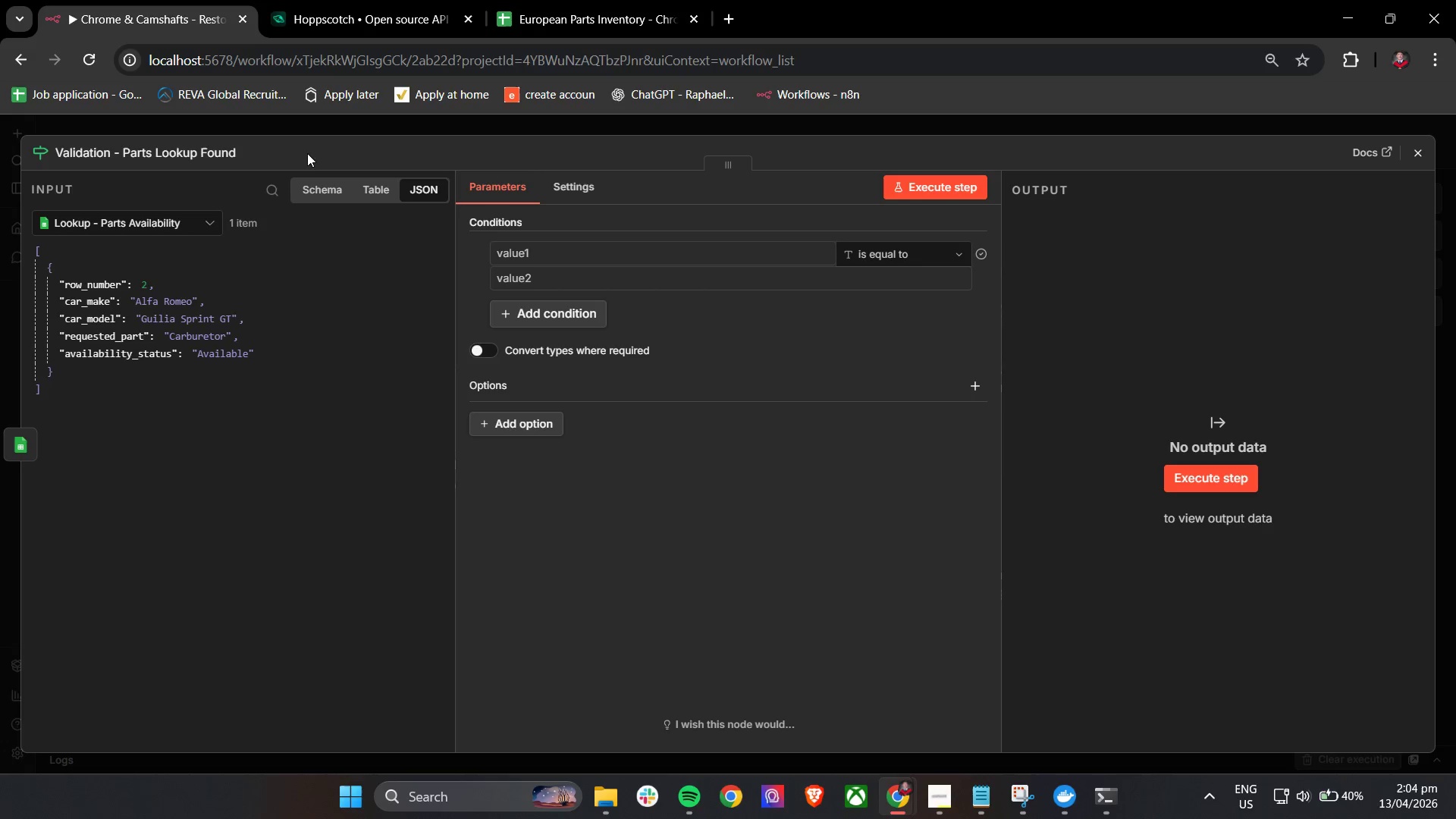 
wait(15.3)
 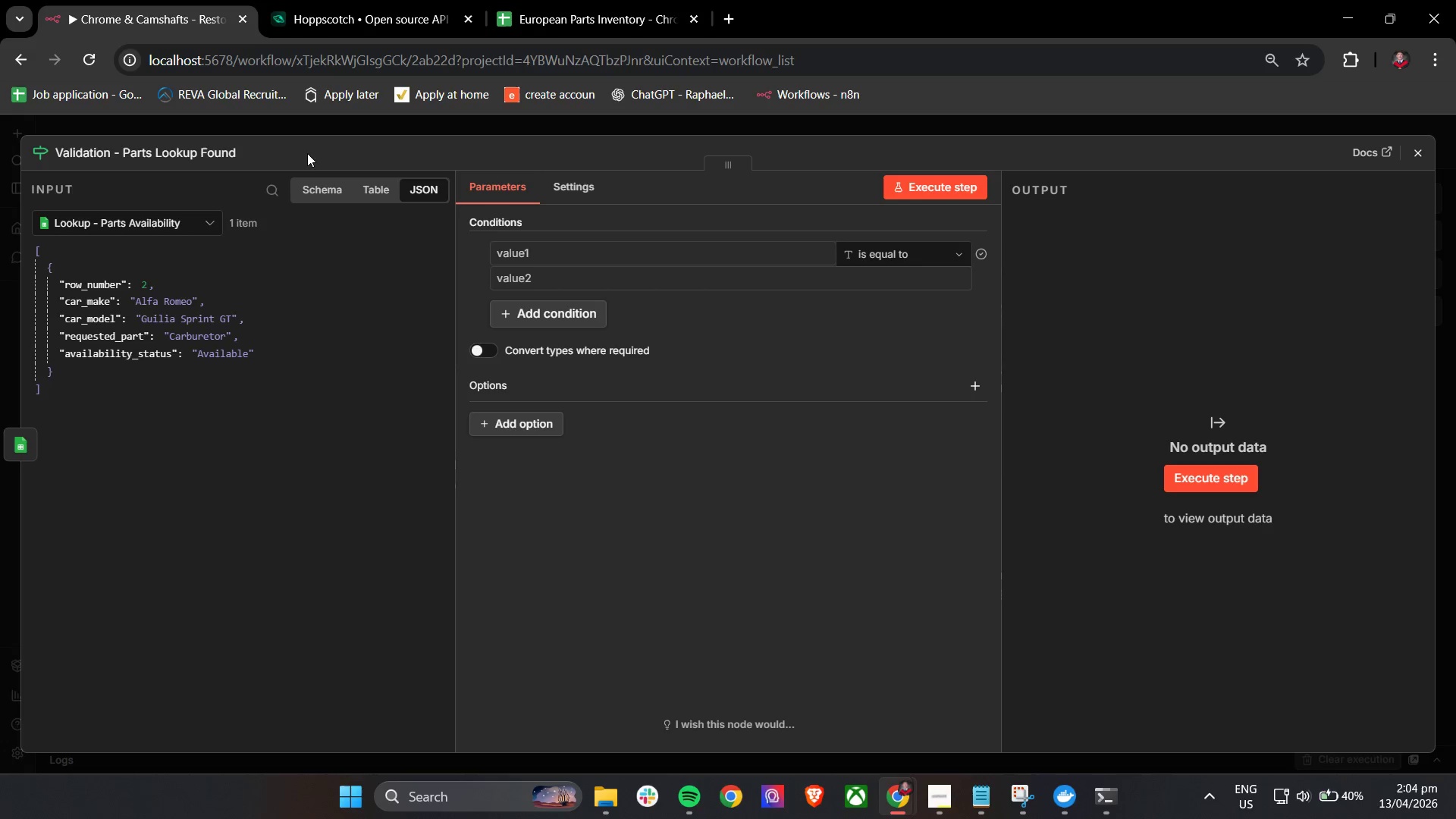 
left_click([556, 255])
 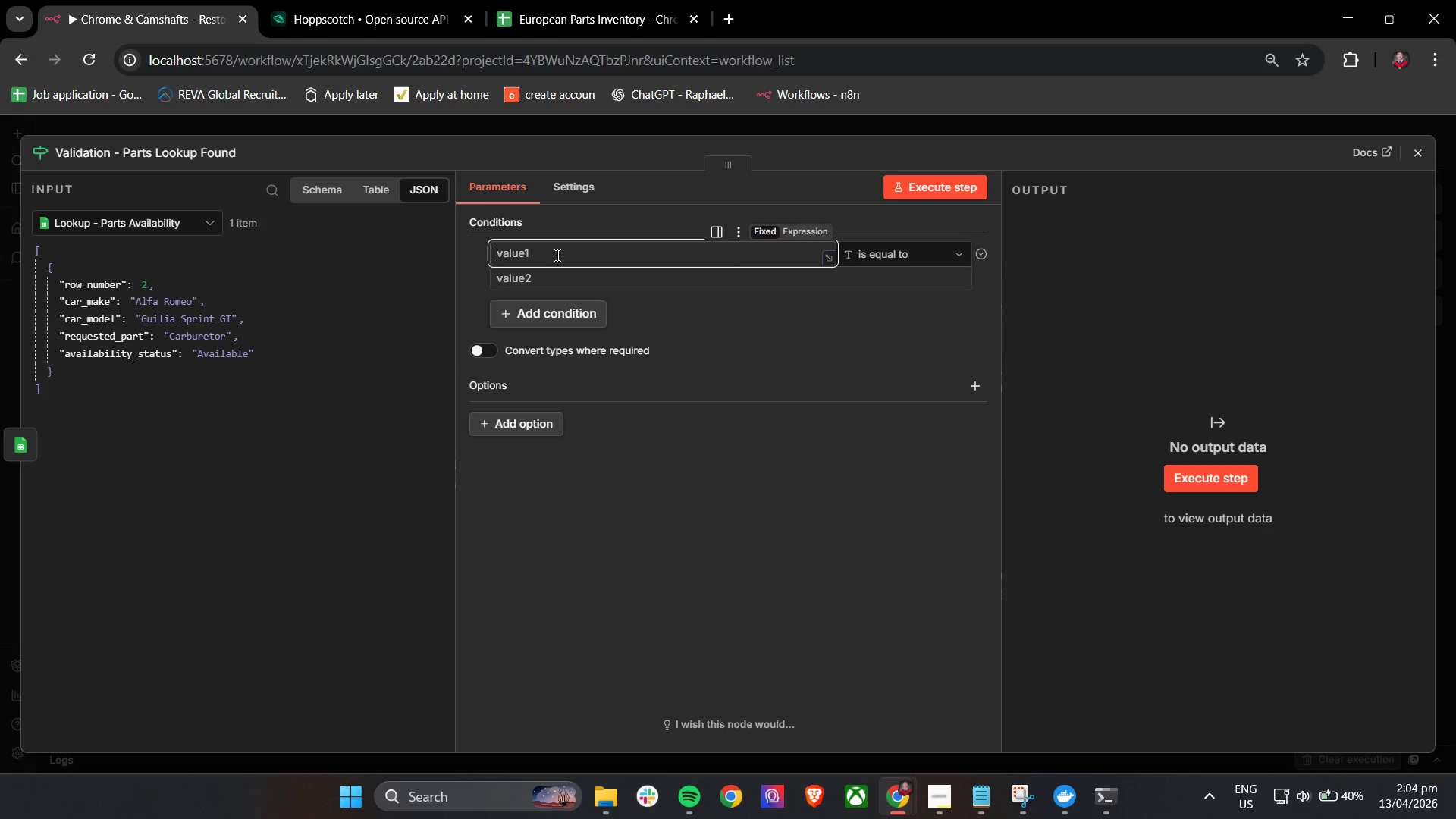 
key(Shift+BracketLeft)
 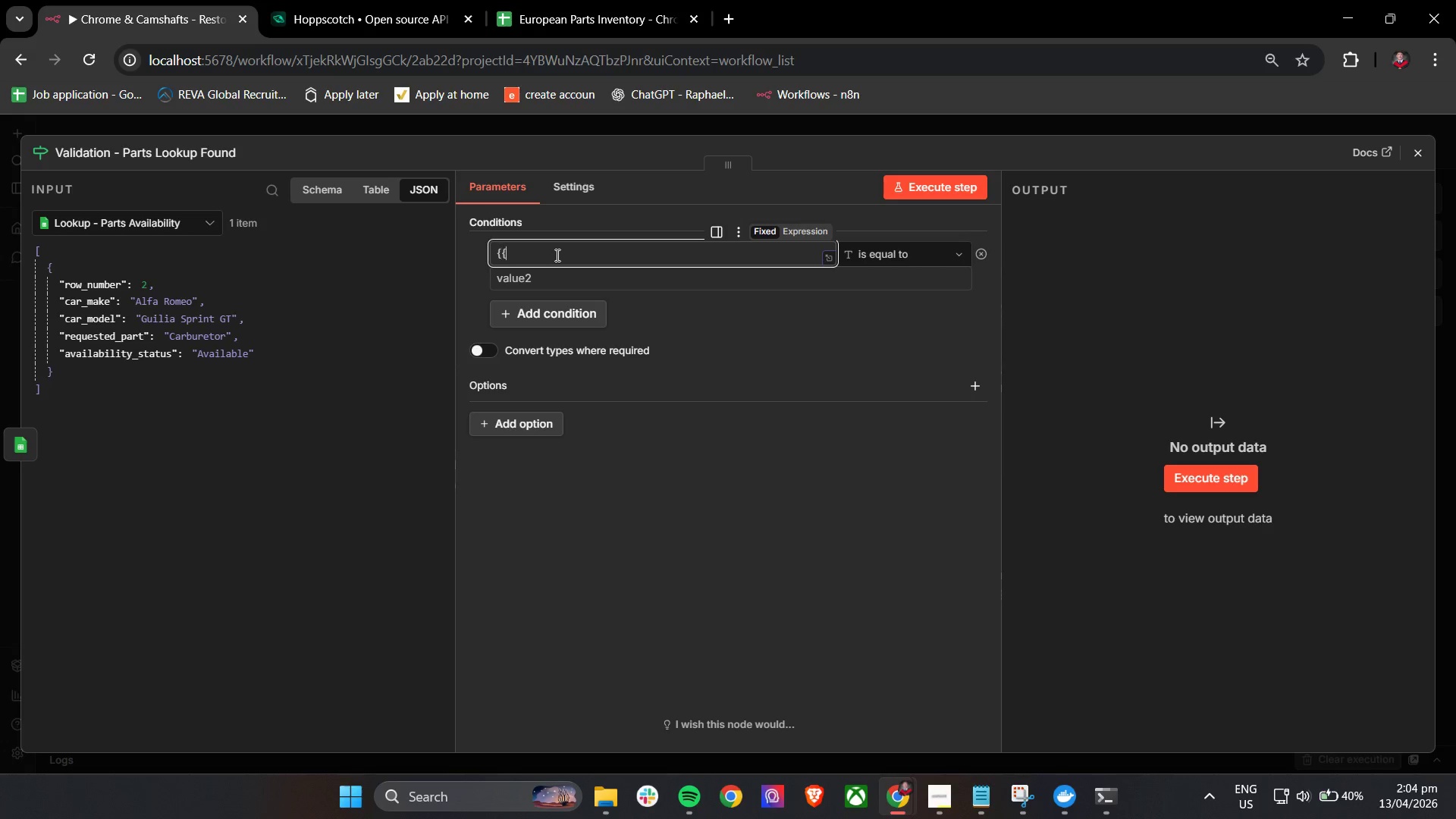 
key(Shift+BracketLeft)
 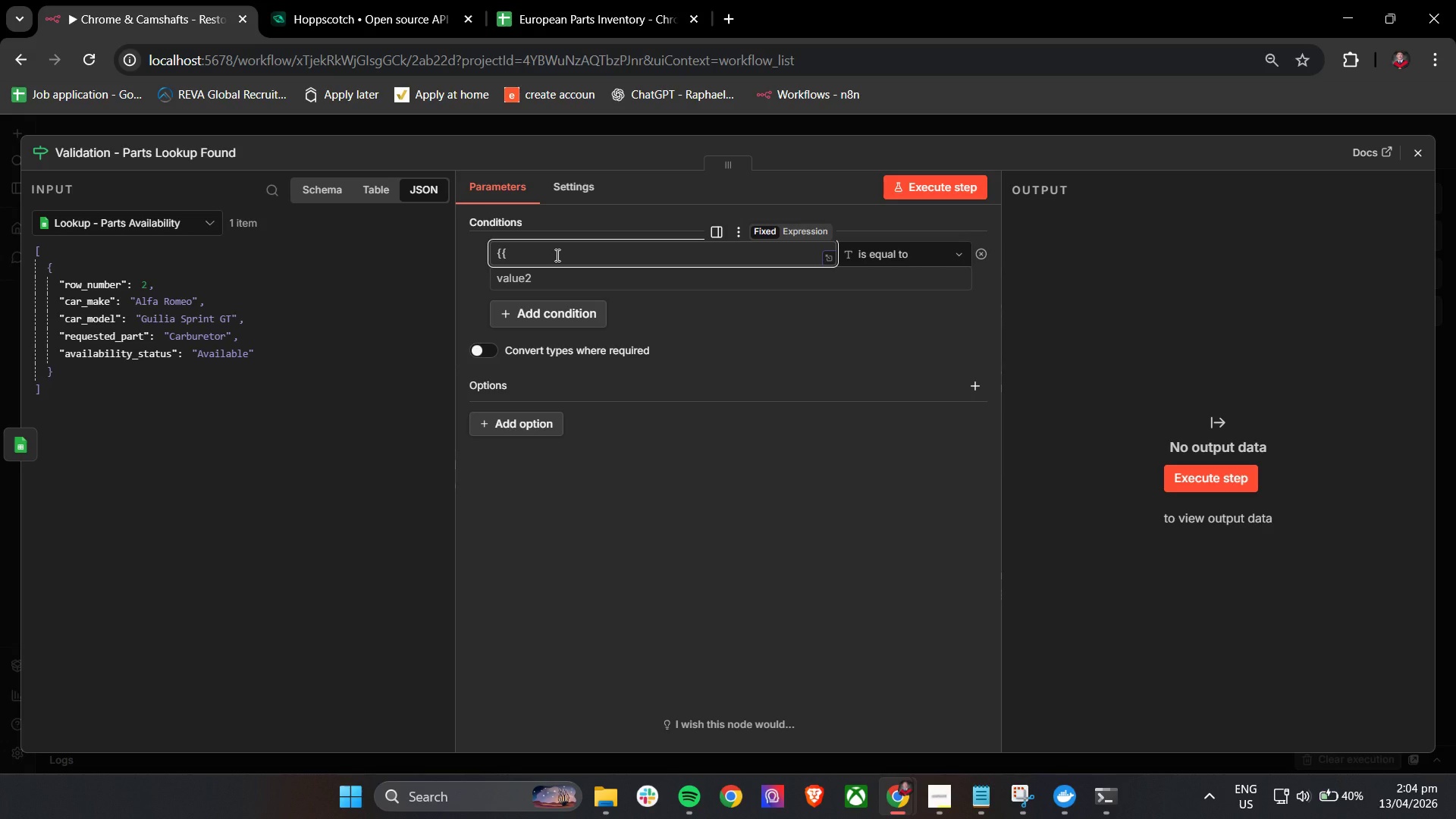 
key(Space)
 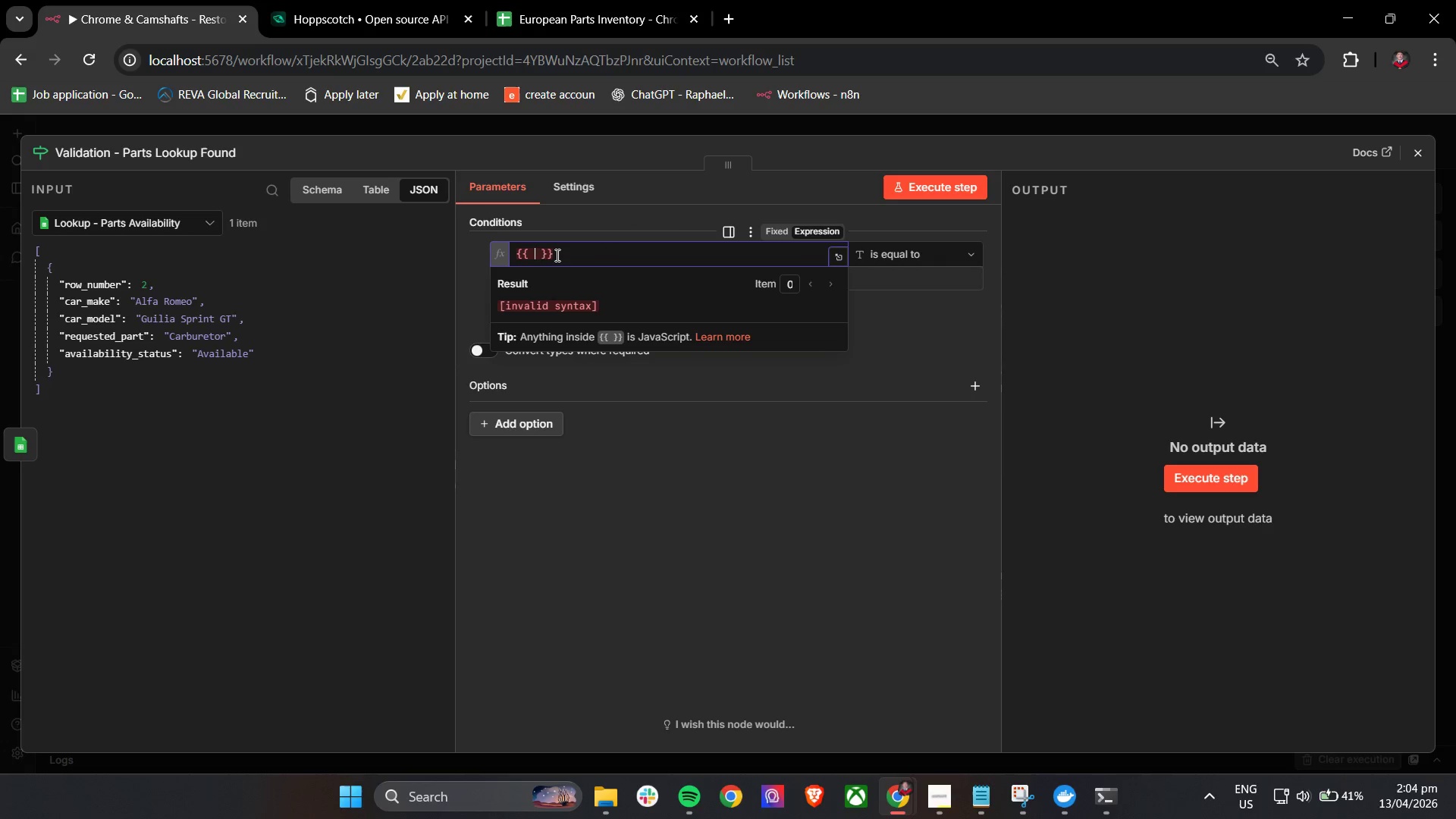 
key(Shift+4)
 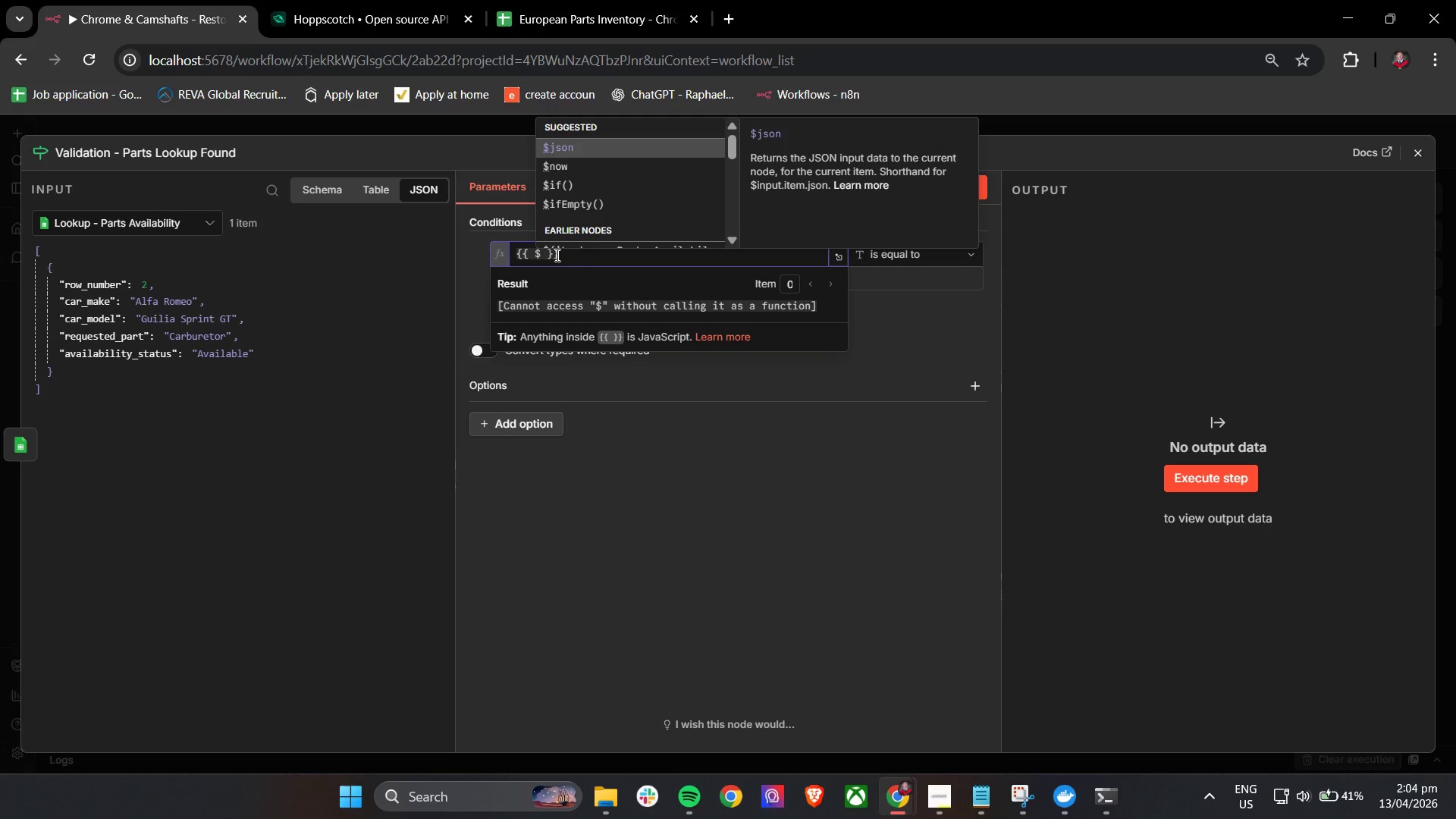 
key(Enter)
 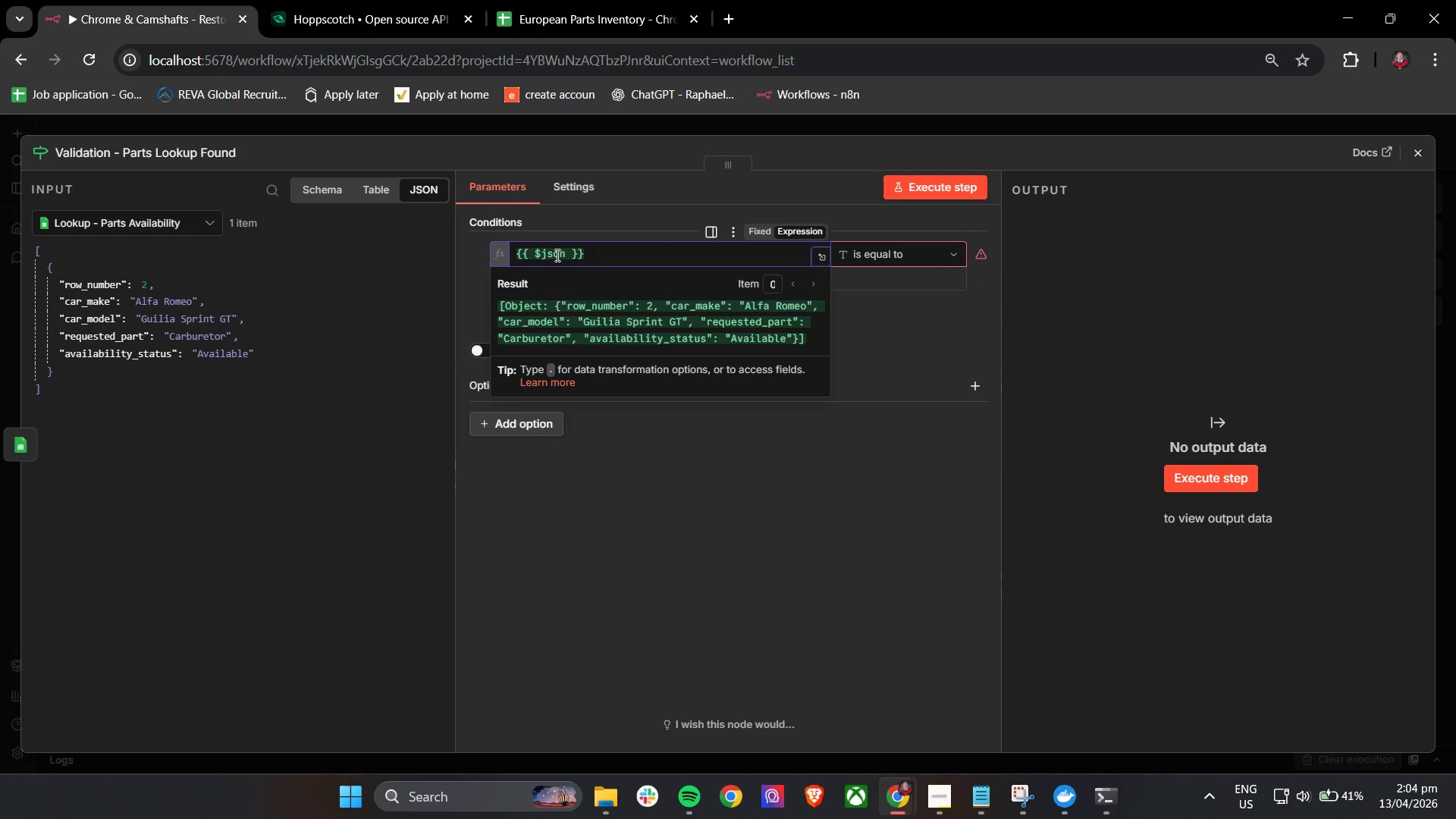 
type(.lengh)
key(Backspace)
type(th)
 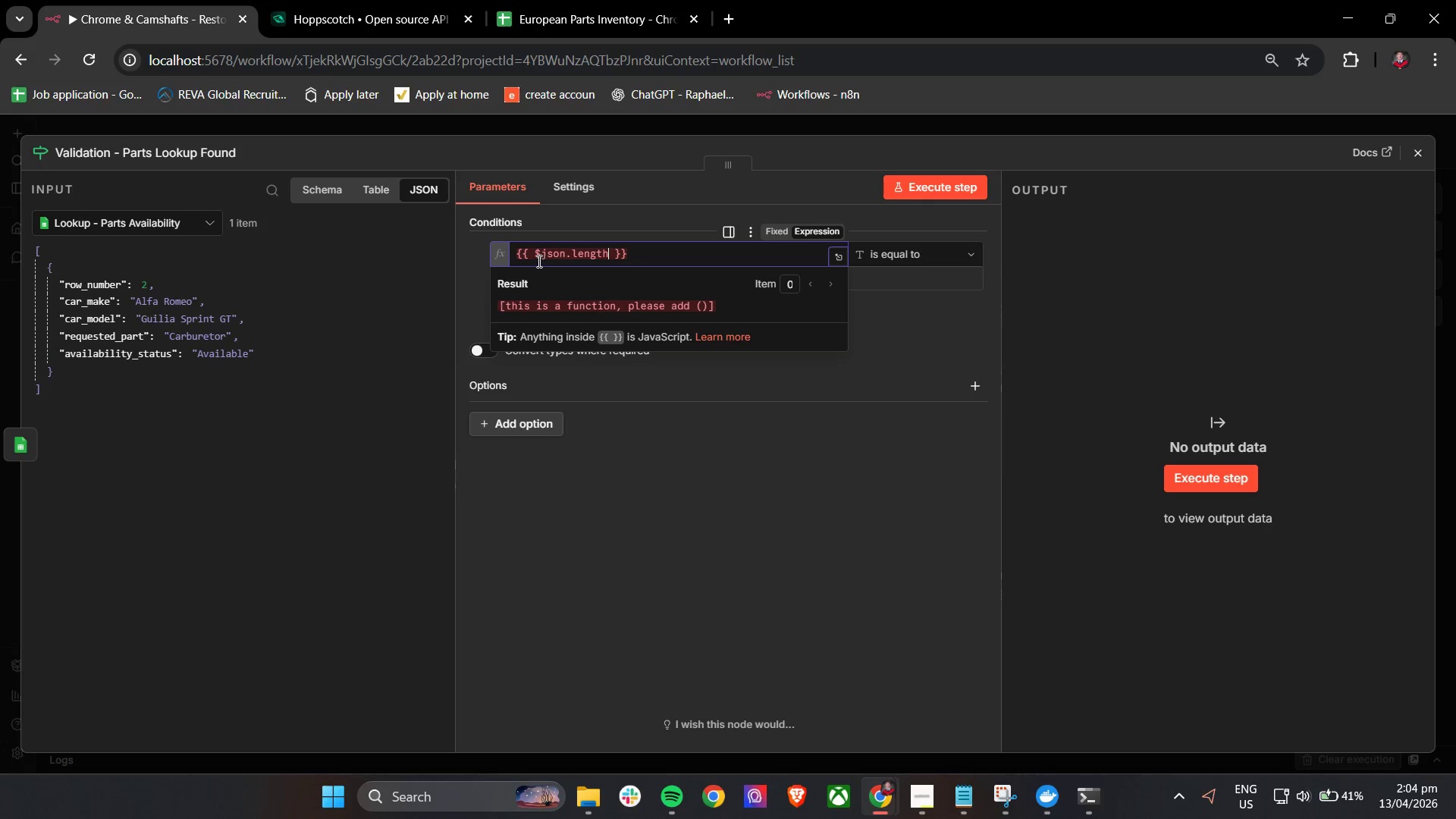 
left_click([463, 271])
 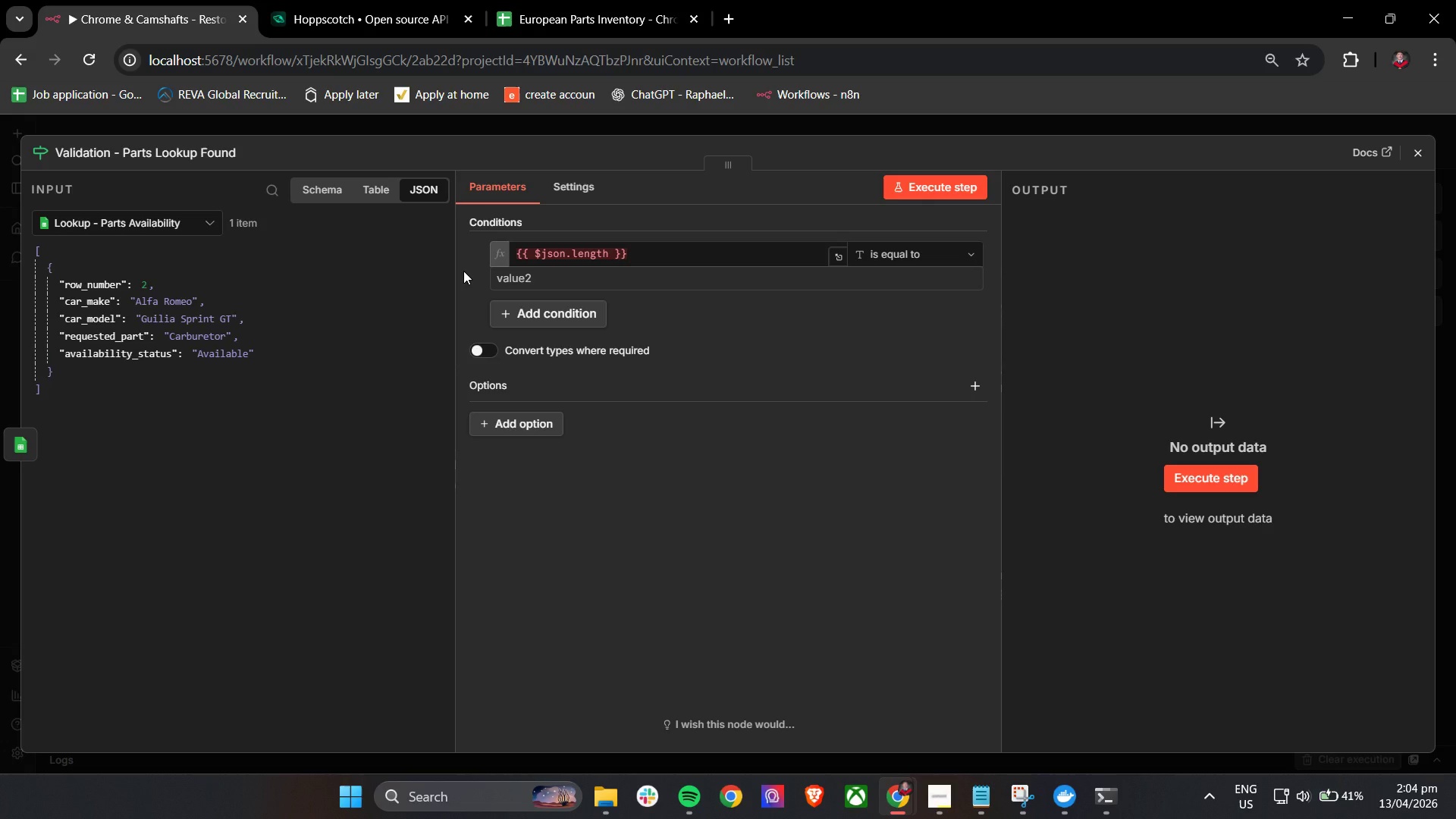 
wait(7.0)
 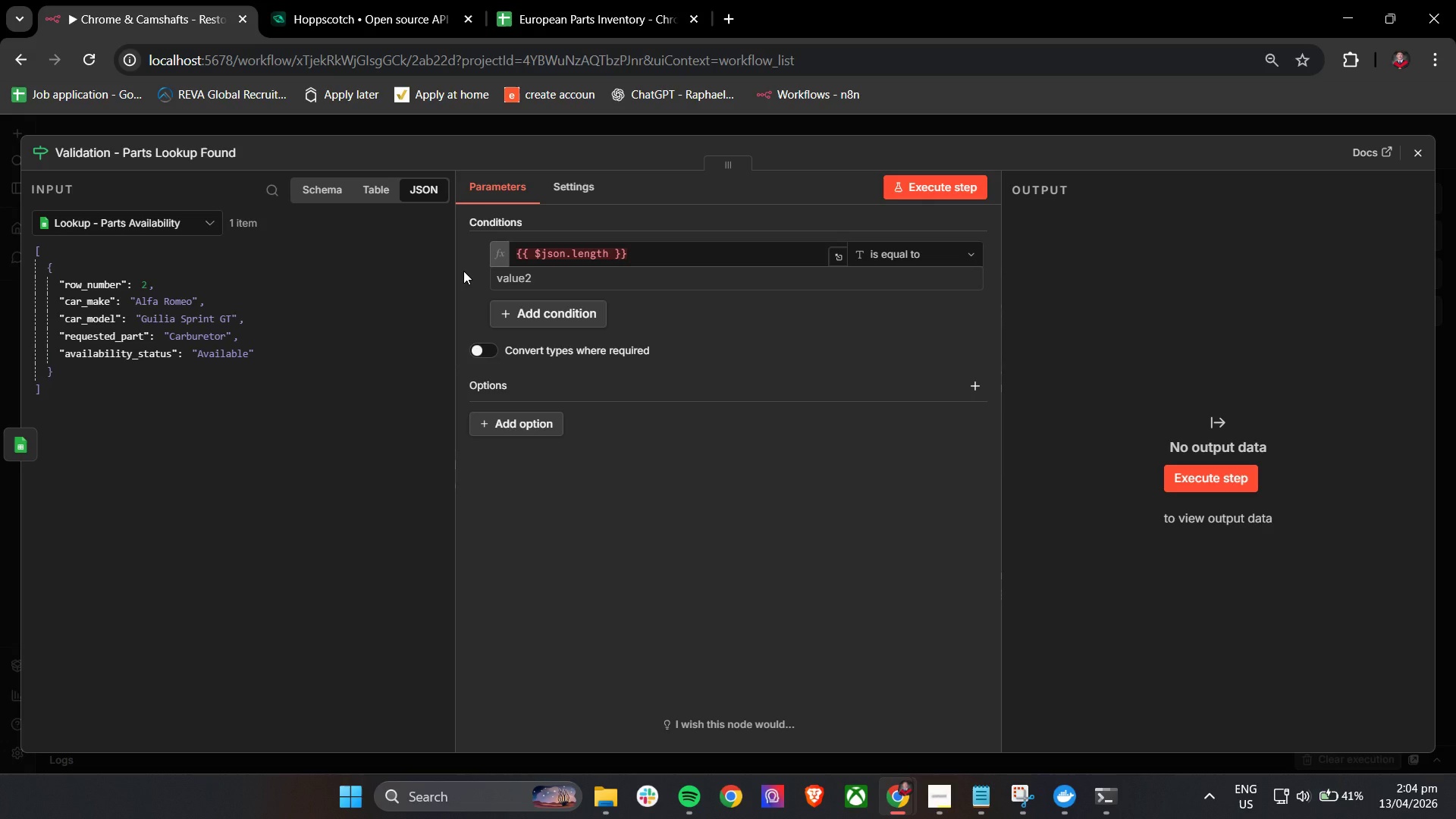 
left_click([558, 257])
 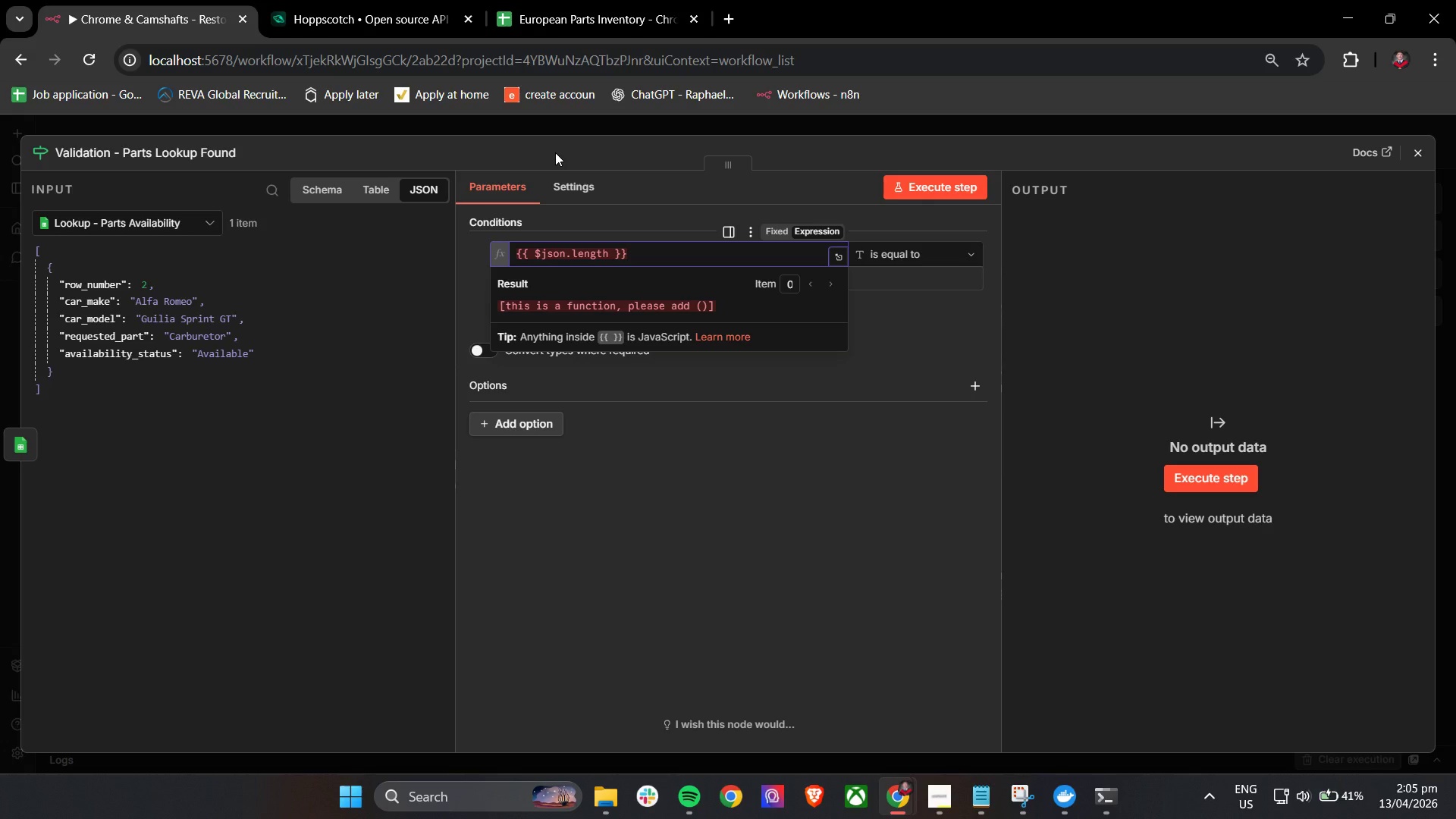 
wait(29.08)
 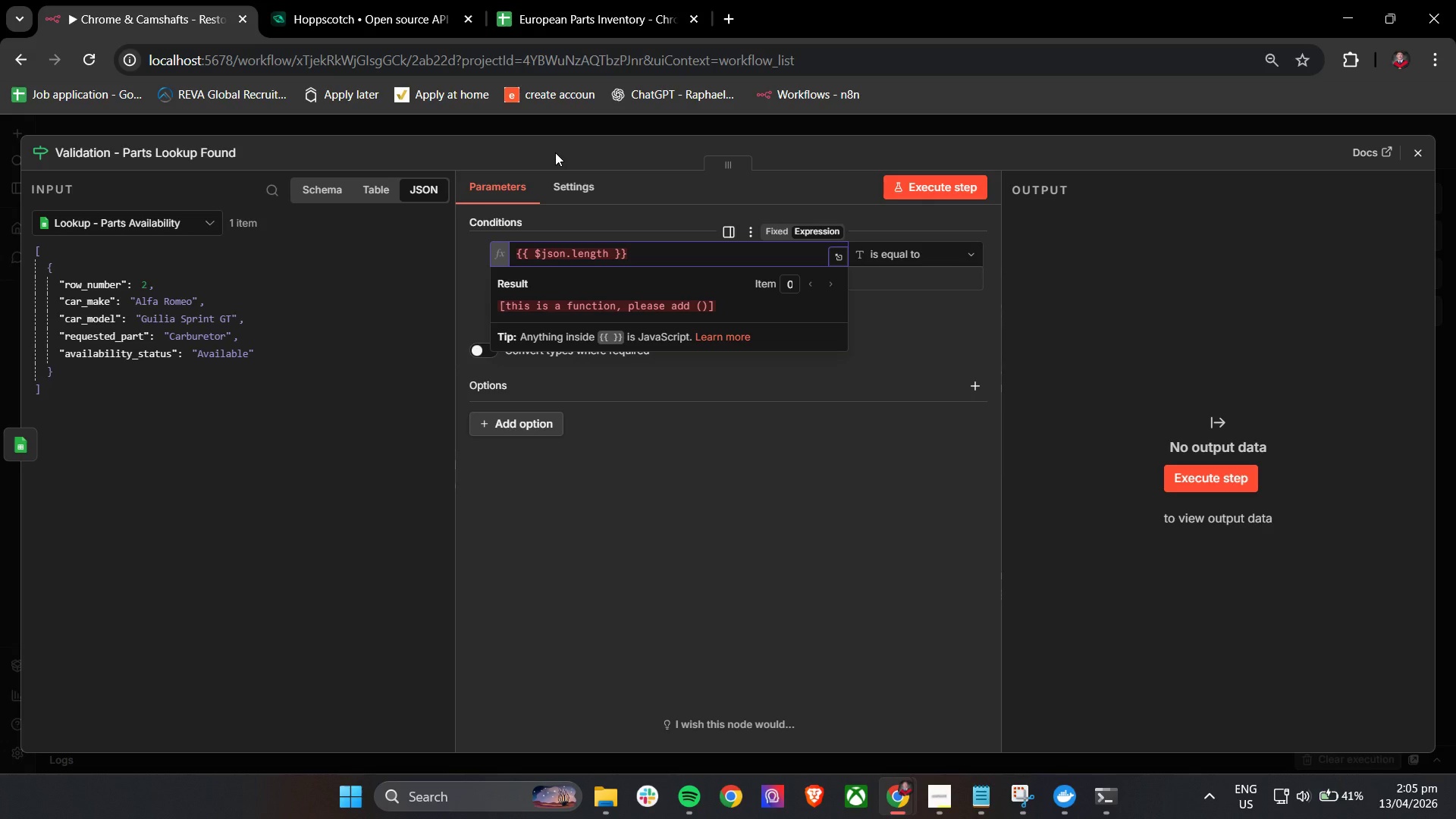 
double_click([650, 250])
 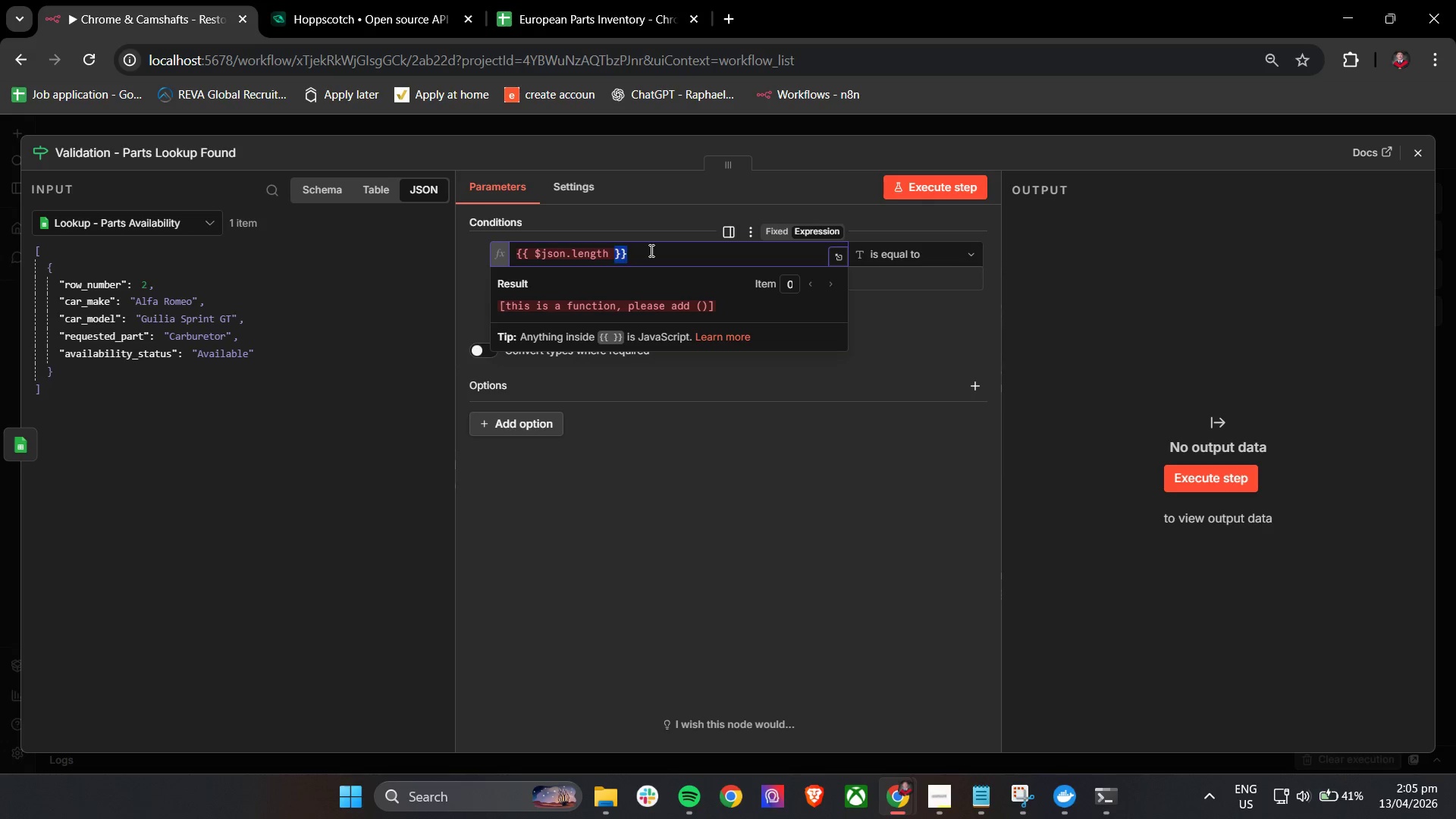 
triple_click([650, 250])
 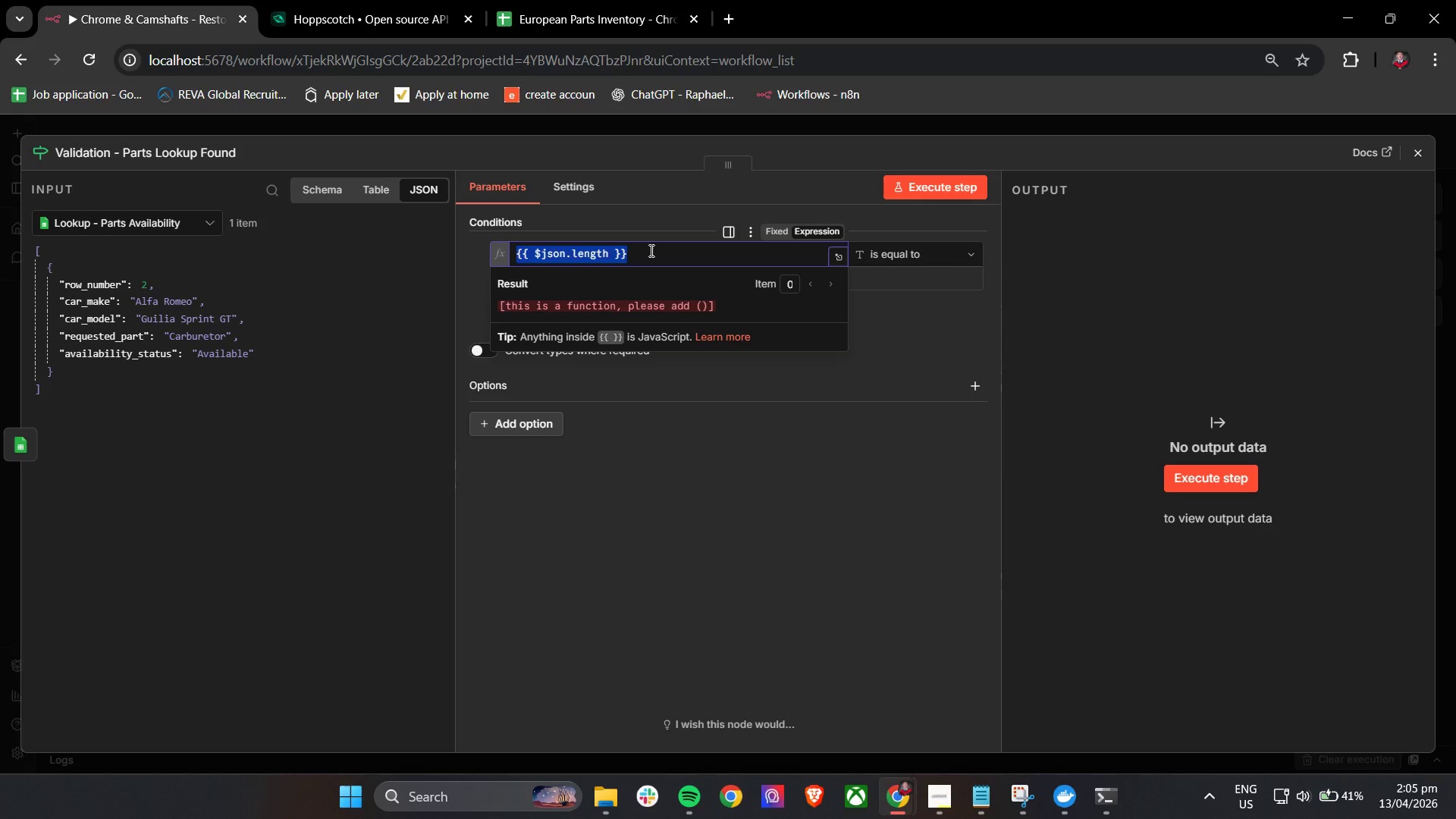 
key(Backspace)
 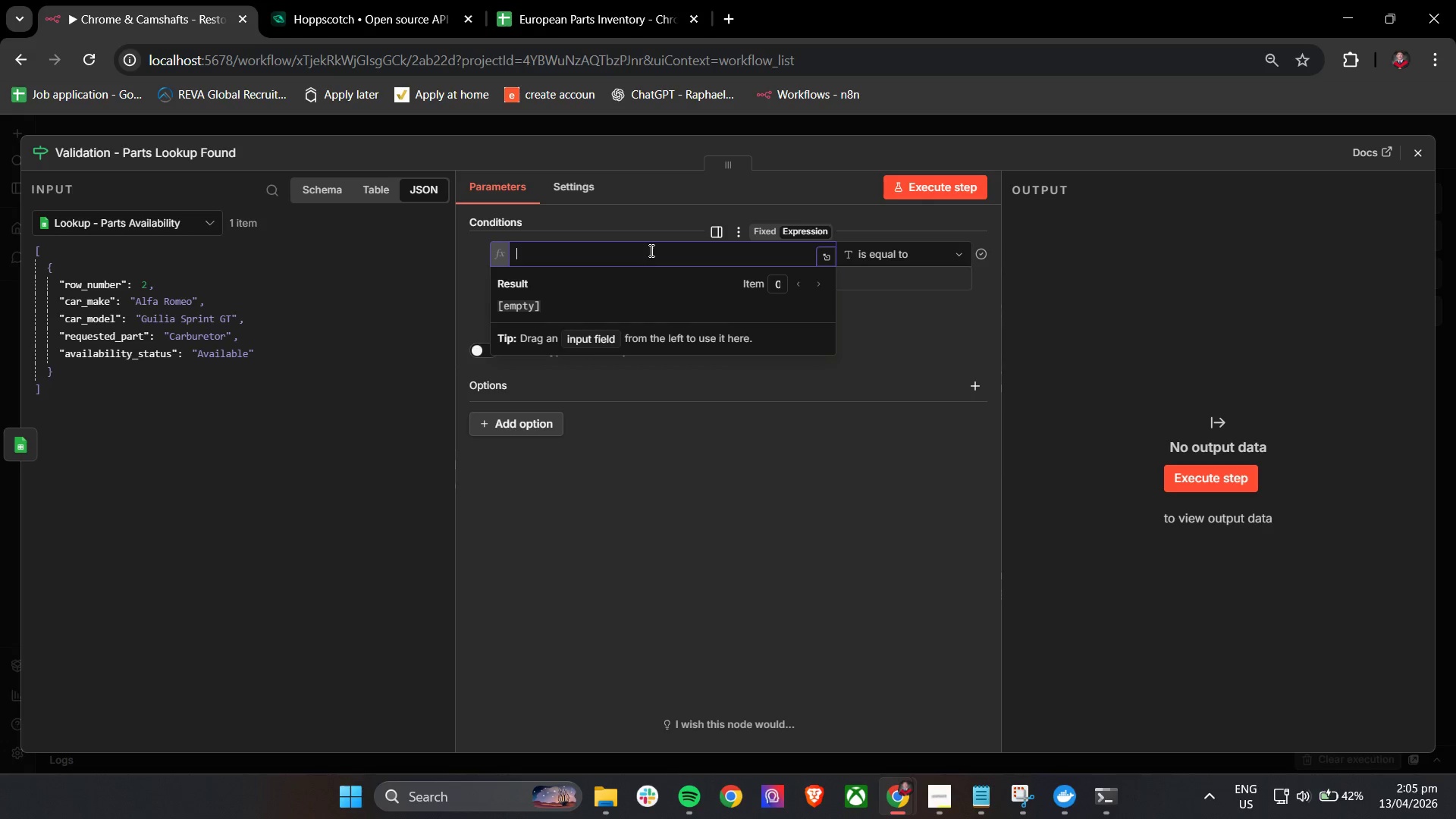 
wait(23.24)
 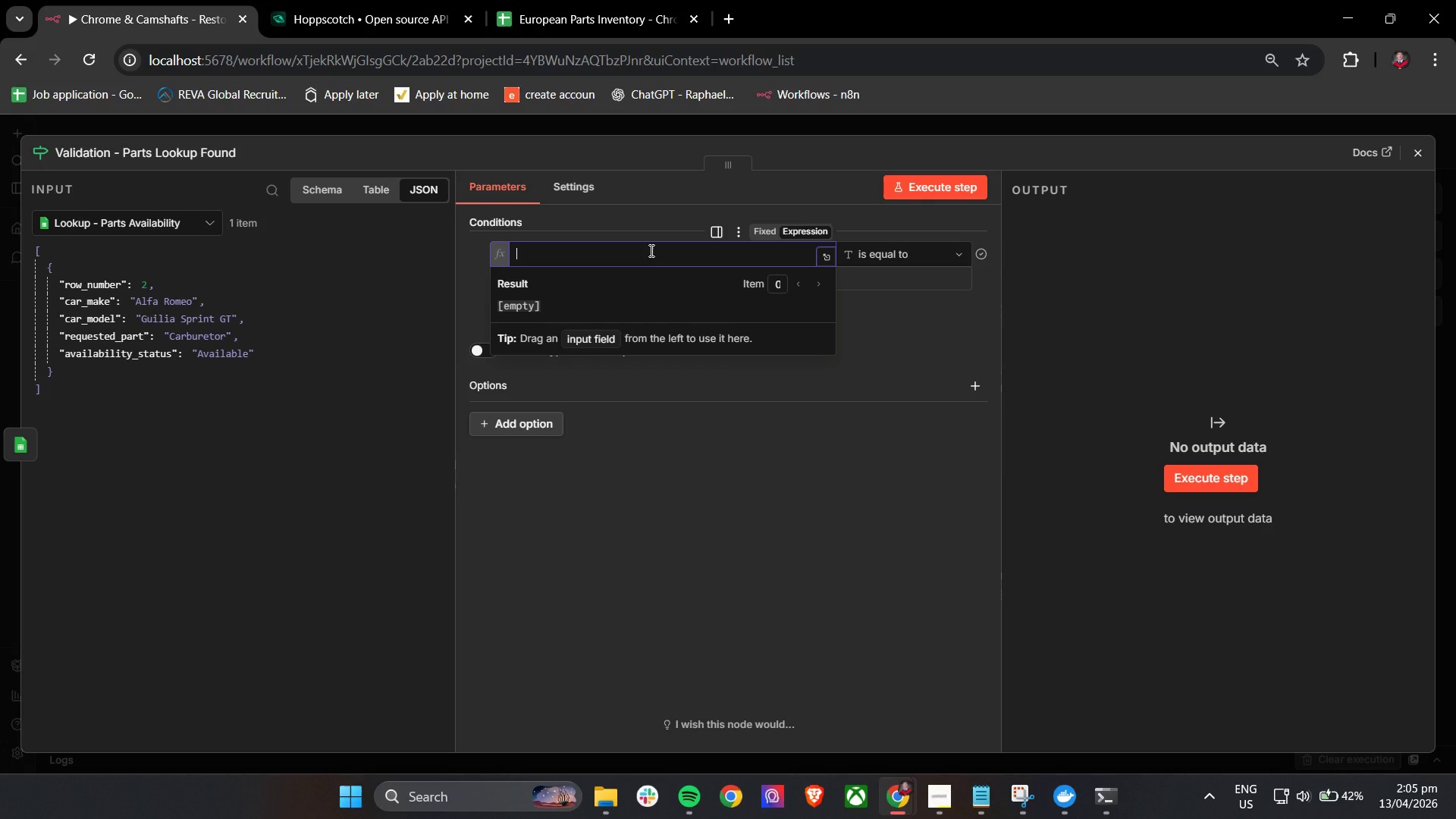 
key(Shift+BracketLeft)
 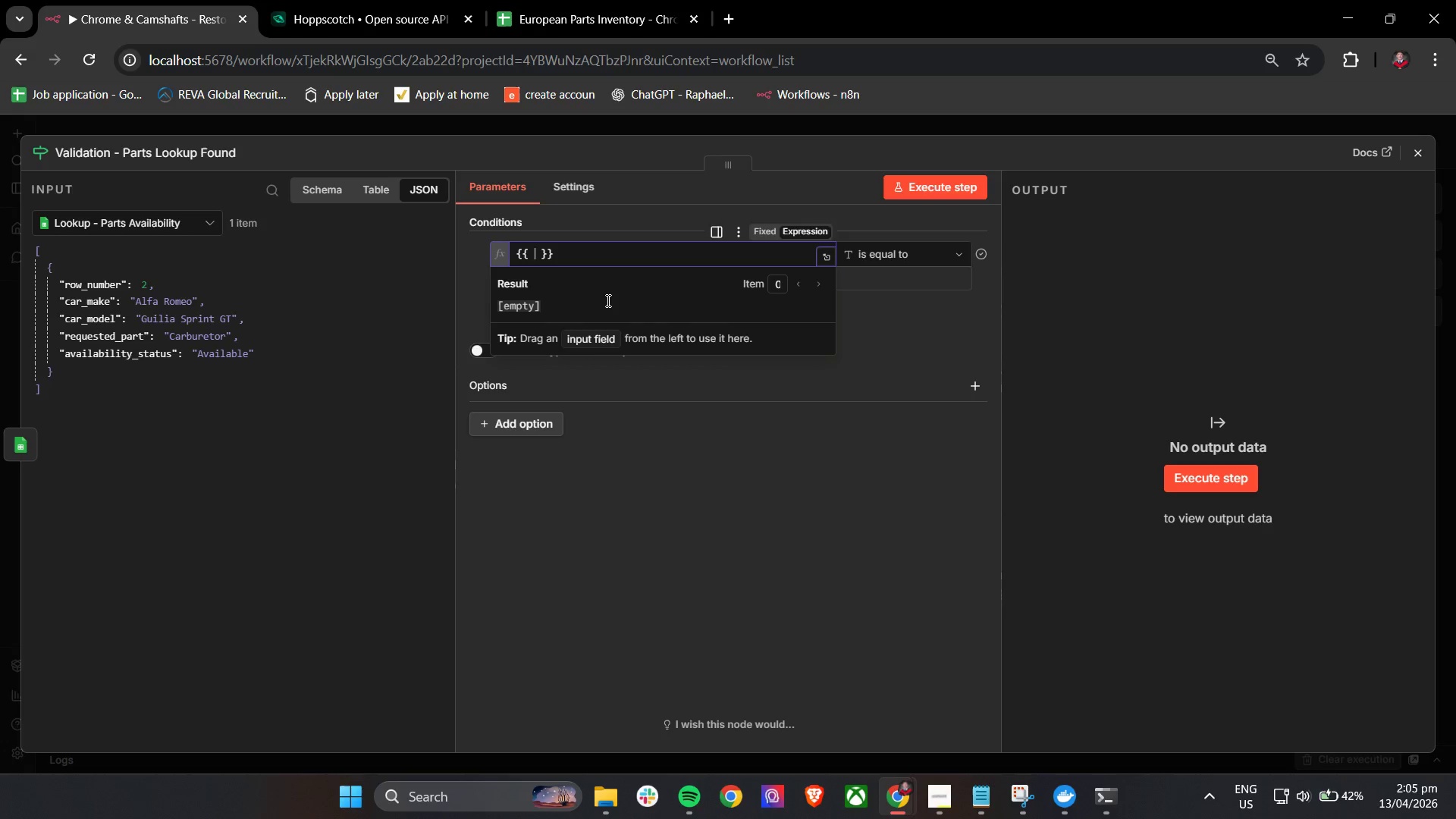 
key(Shift+BracketLeft)
 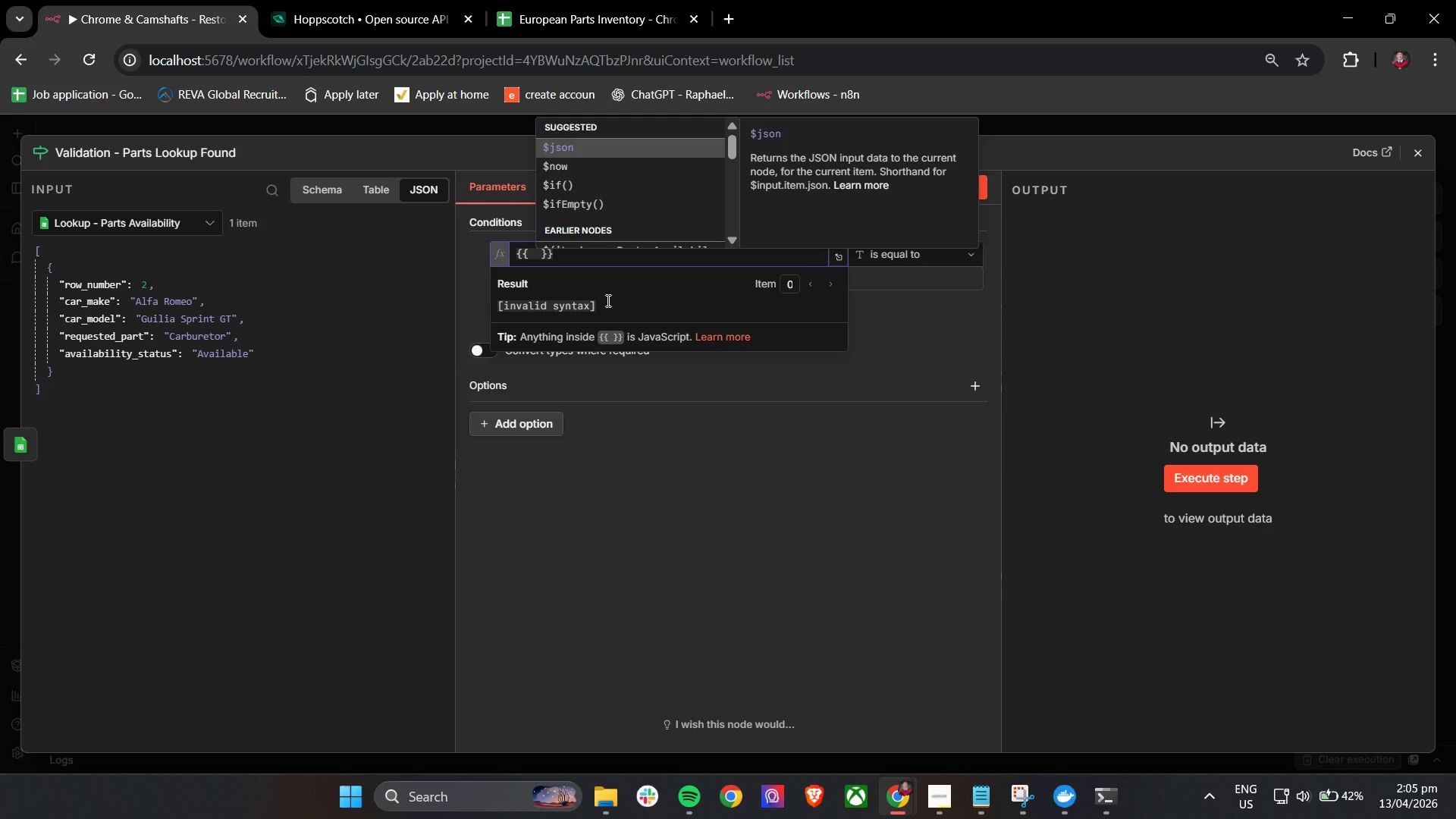 
key(Enter)
 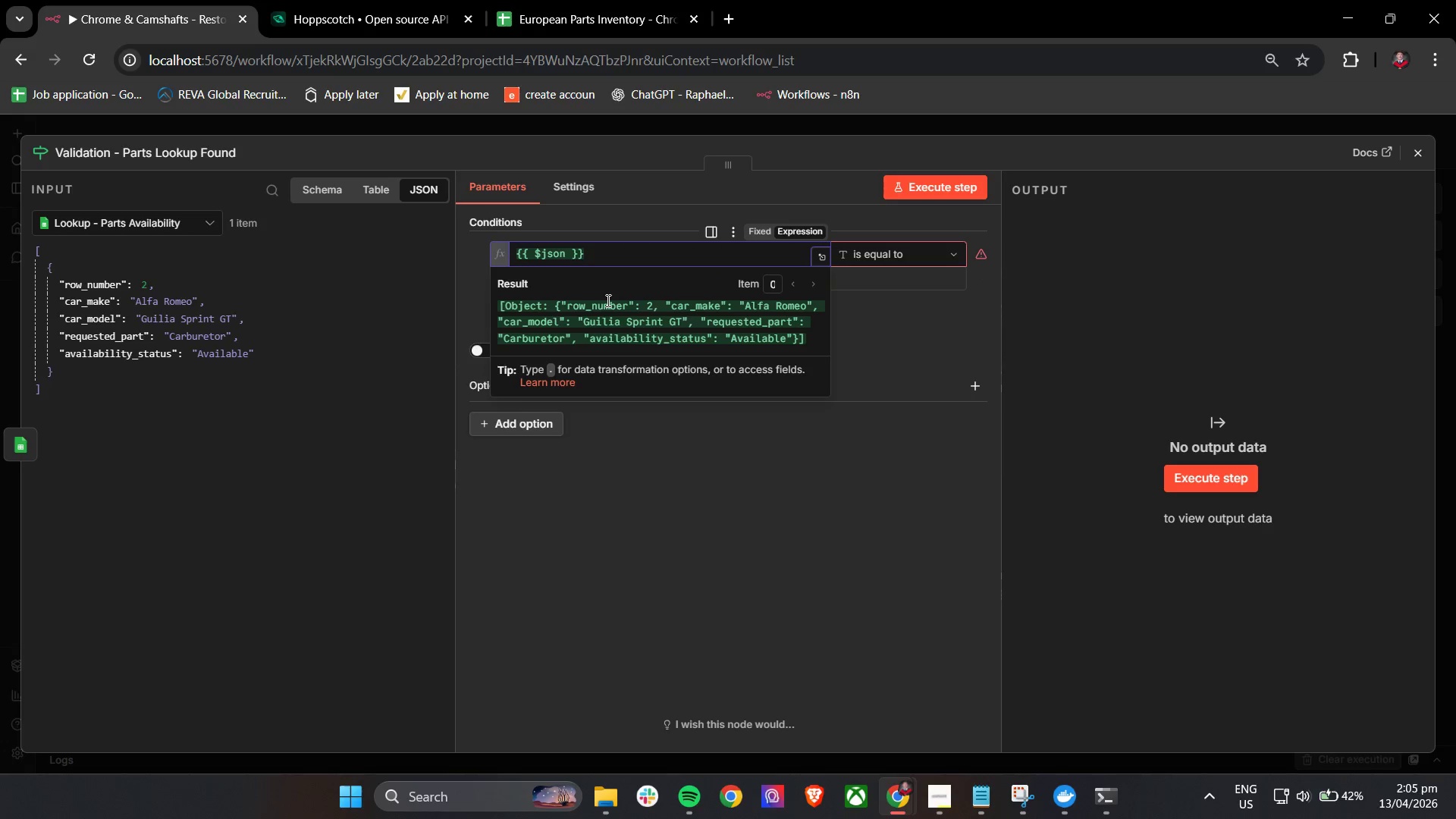 
key(BracketLeft)
 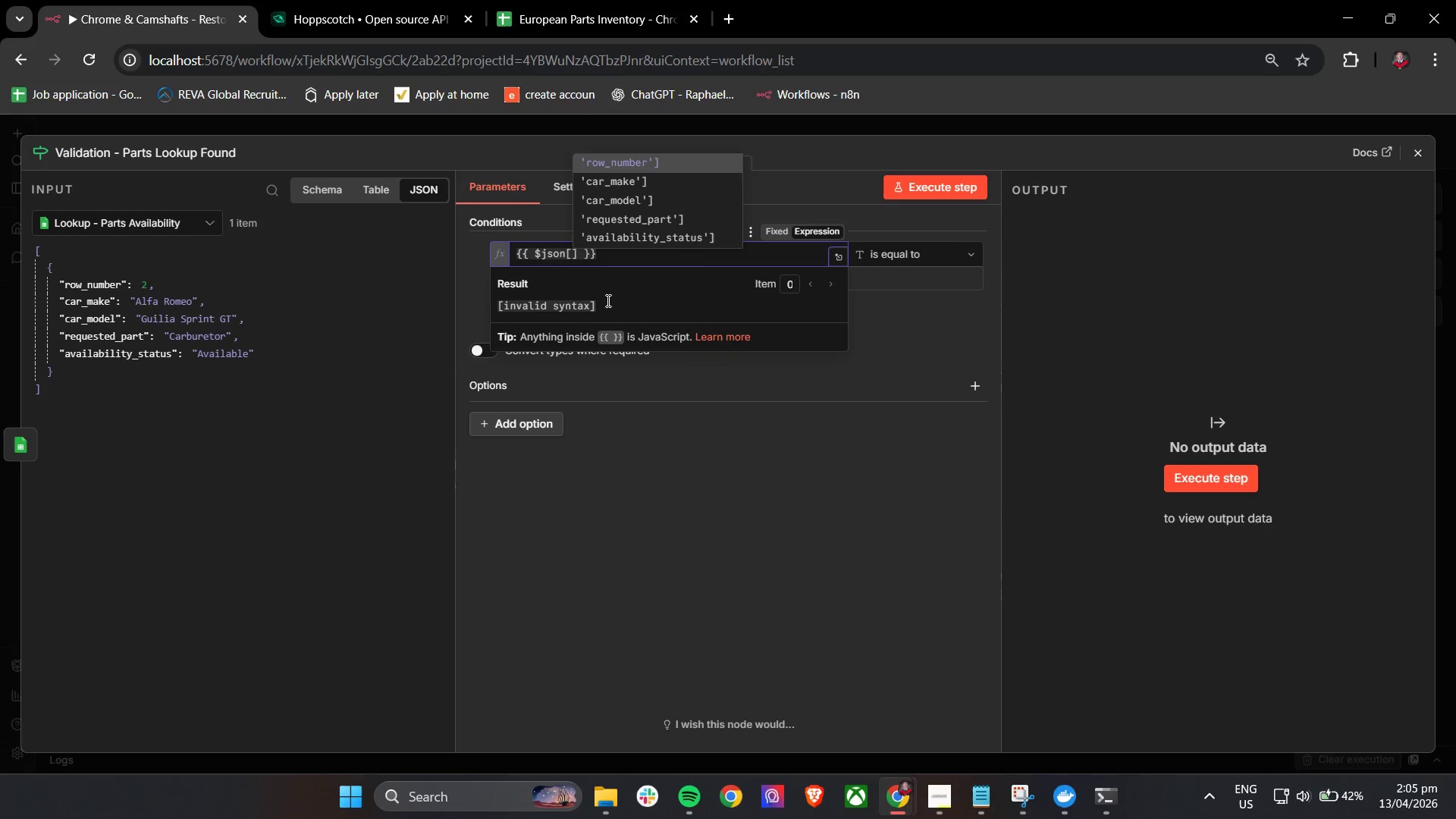 
key(ArrowDown)
 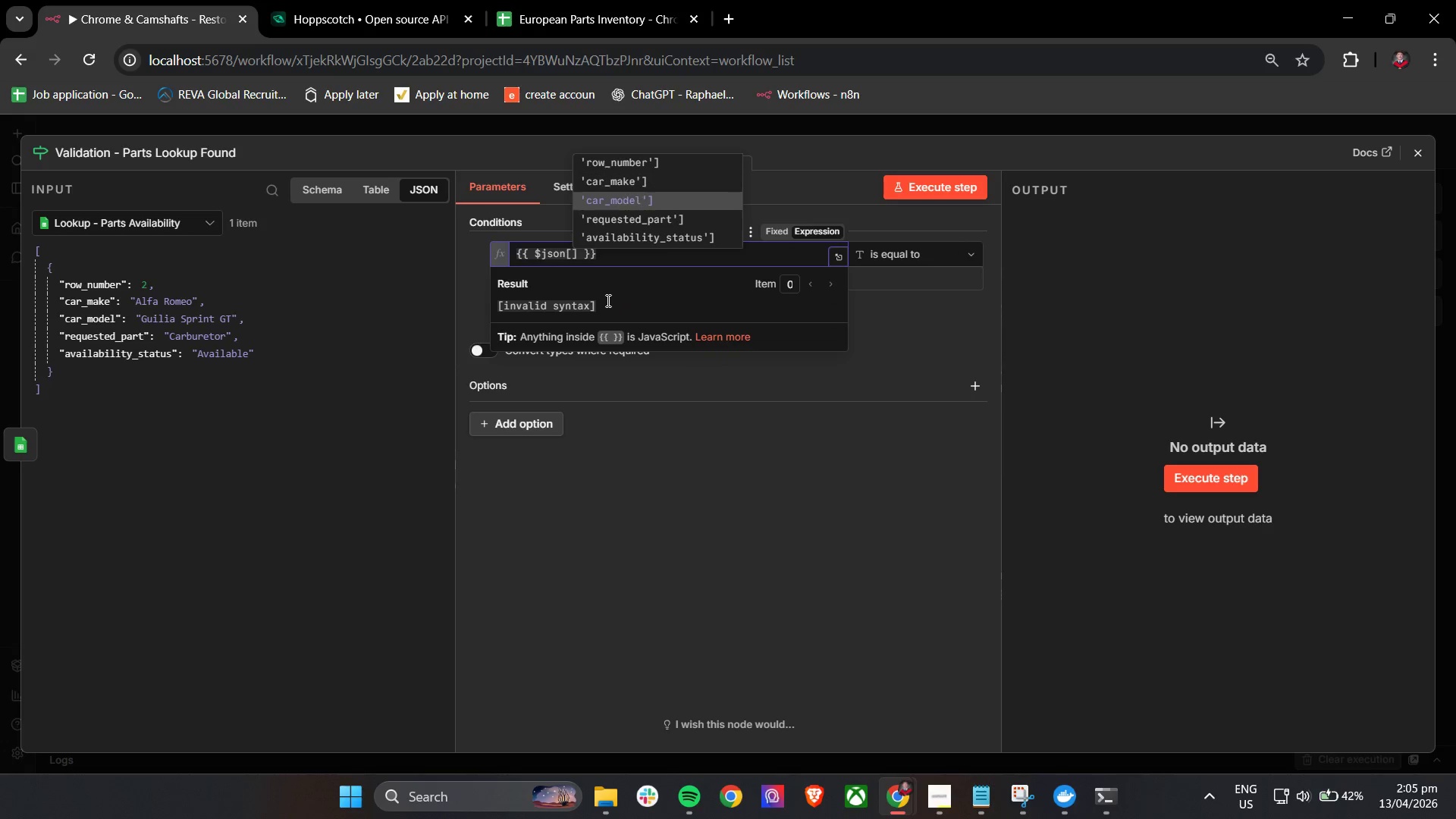 
key(ArrowDown)
 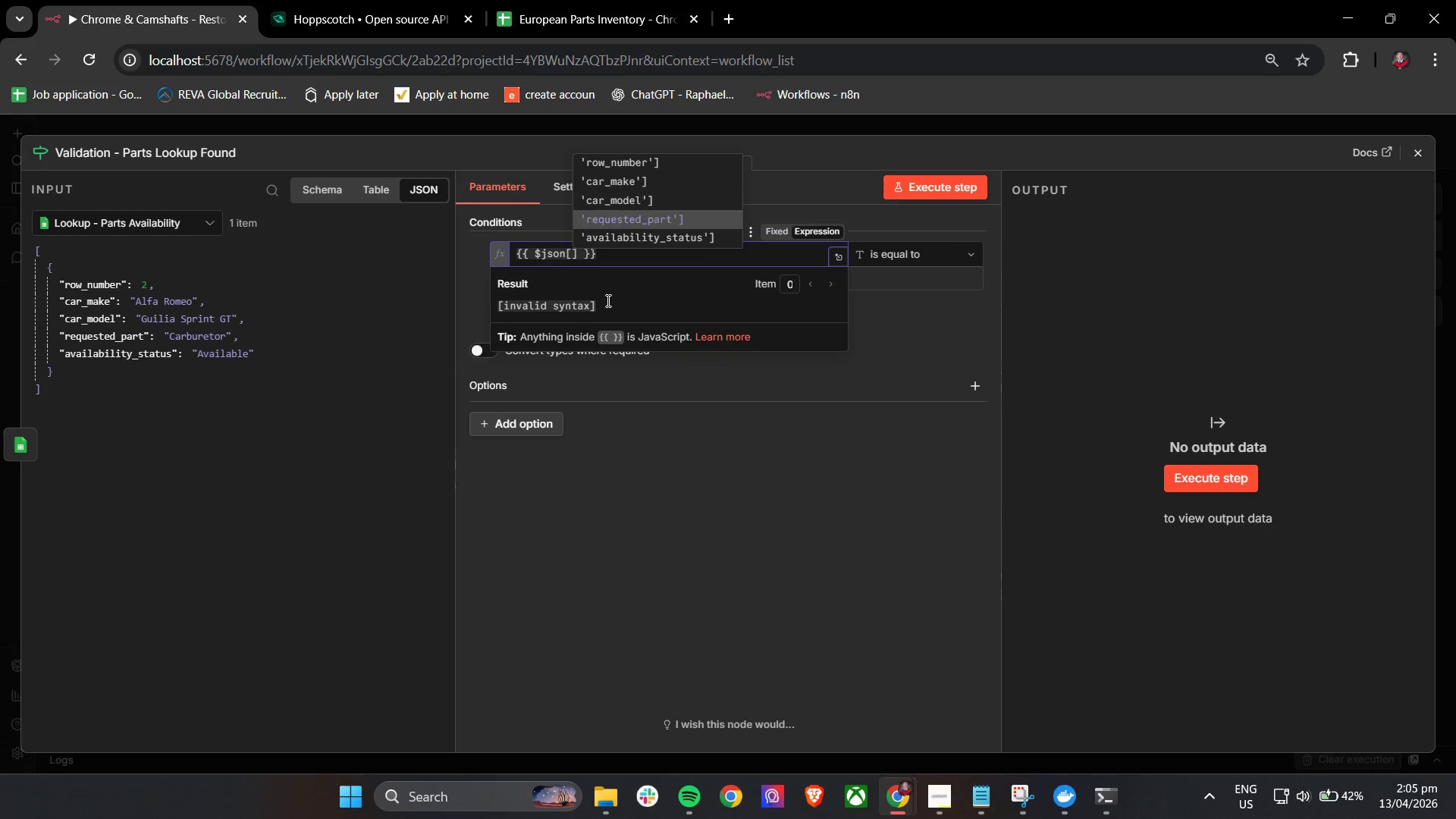 
key(ArrowDown)
 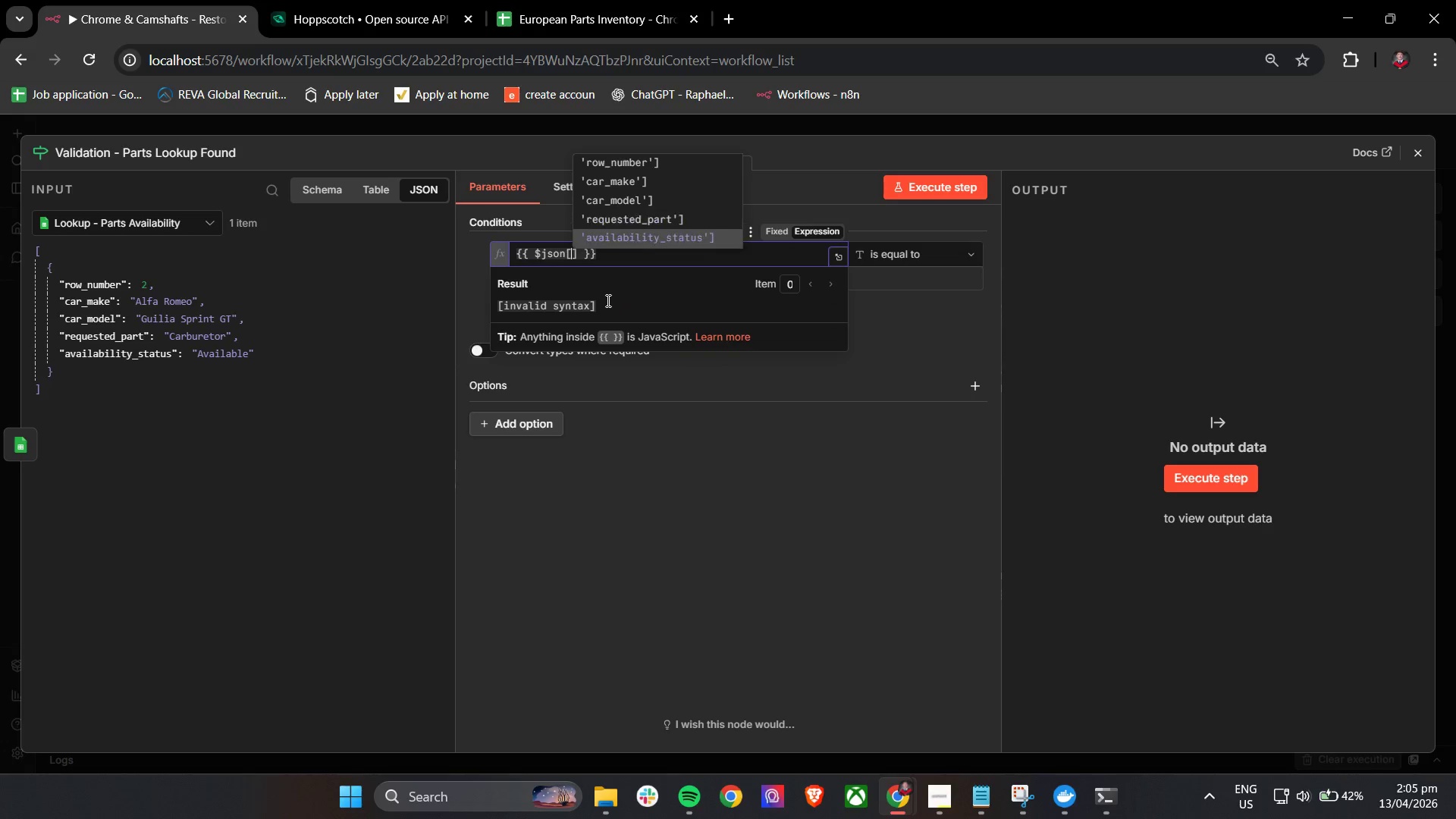 
key(ArrowDown)
 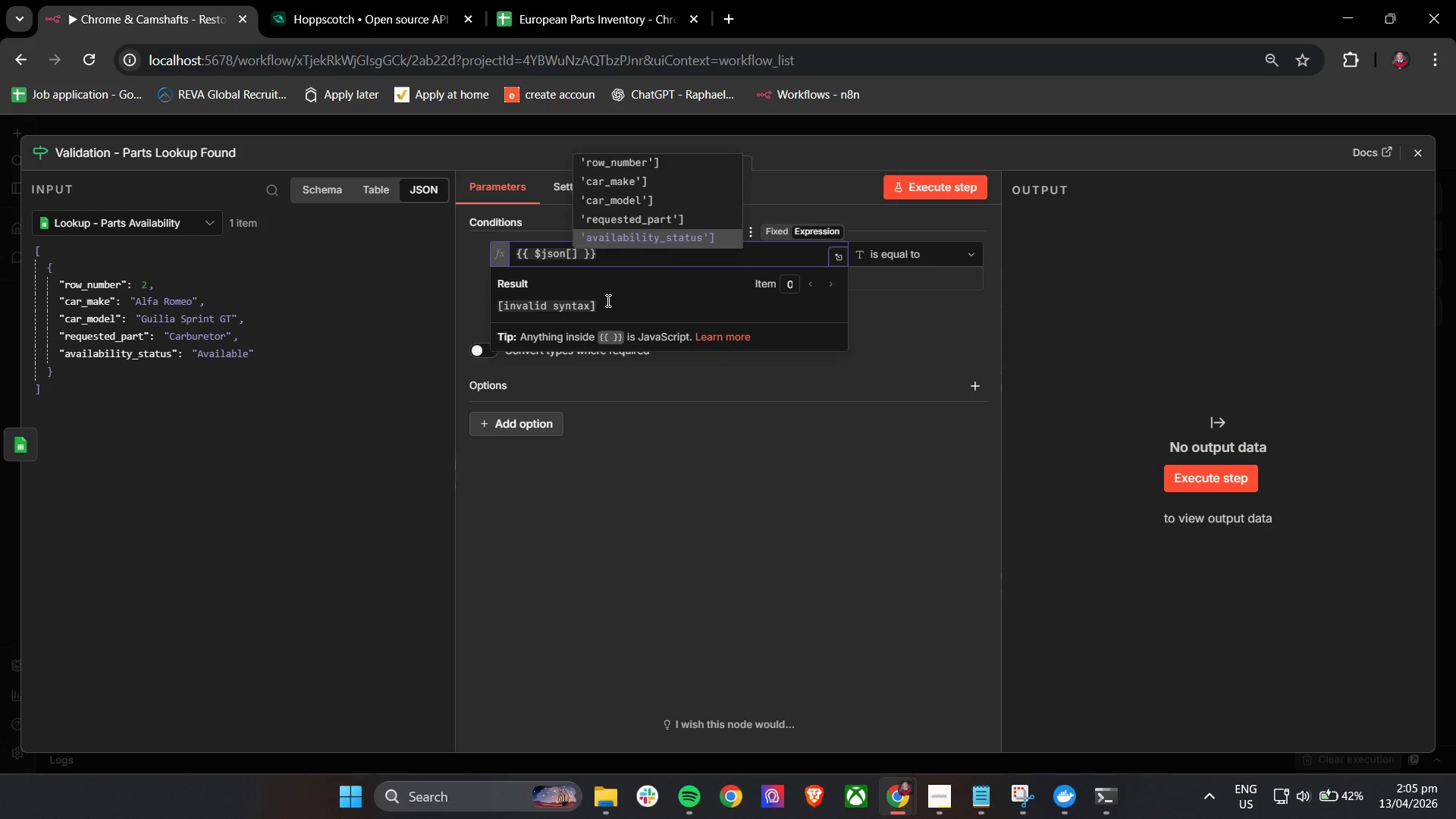 
key(Enter)
 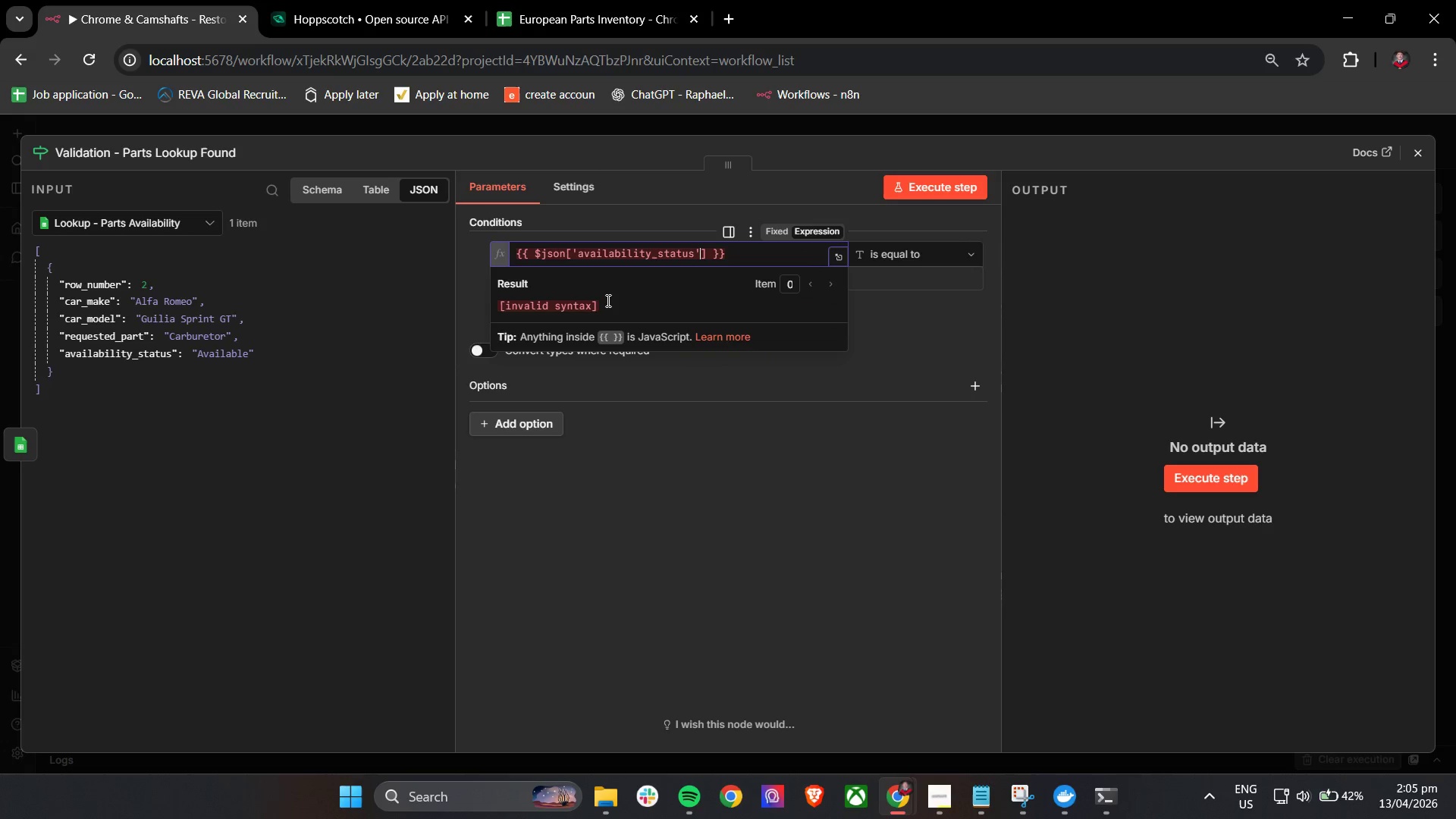 
key(Backspace)
 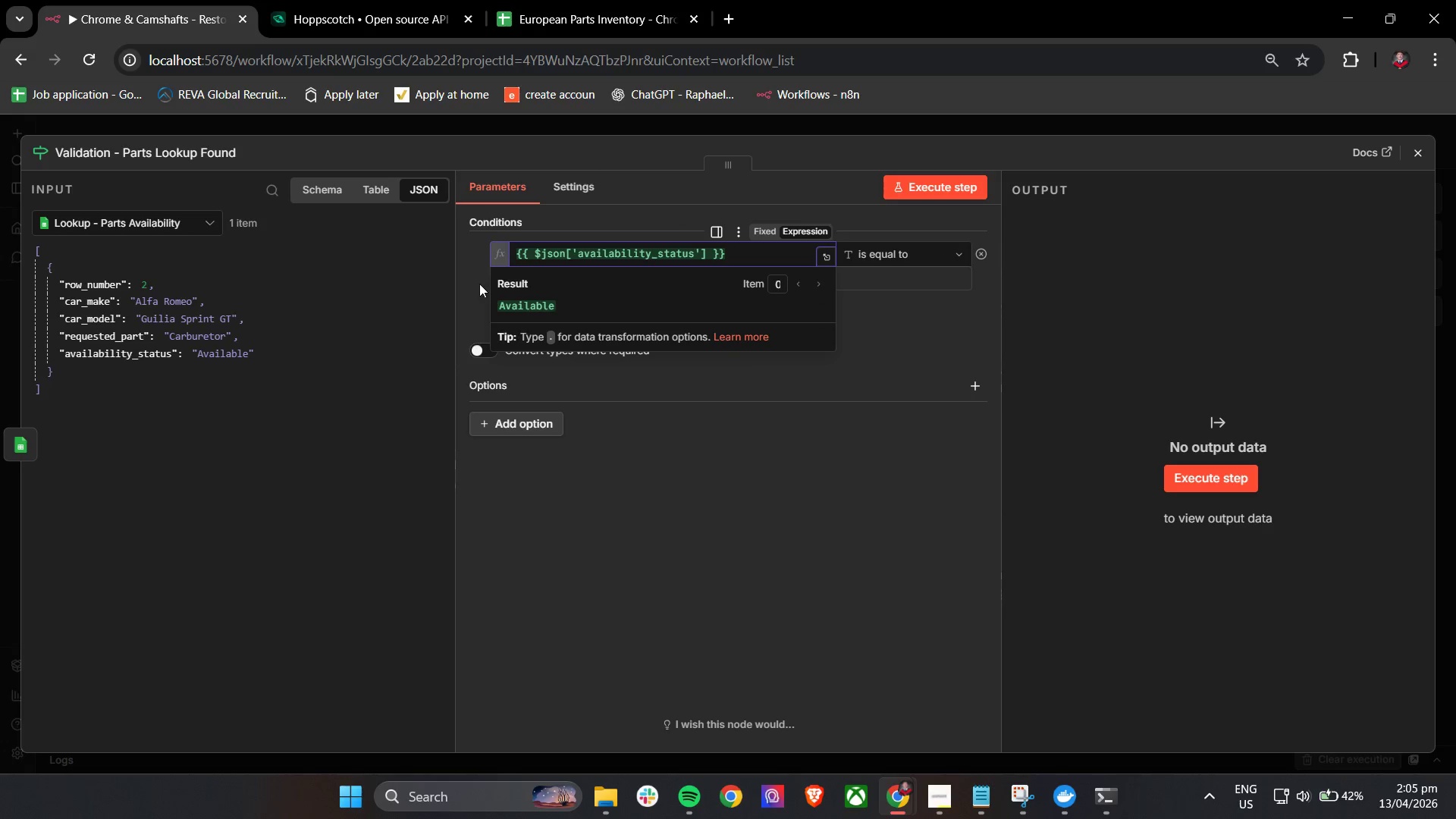 
left_click([475, 284])
 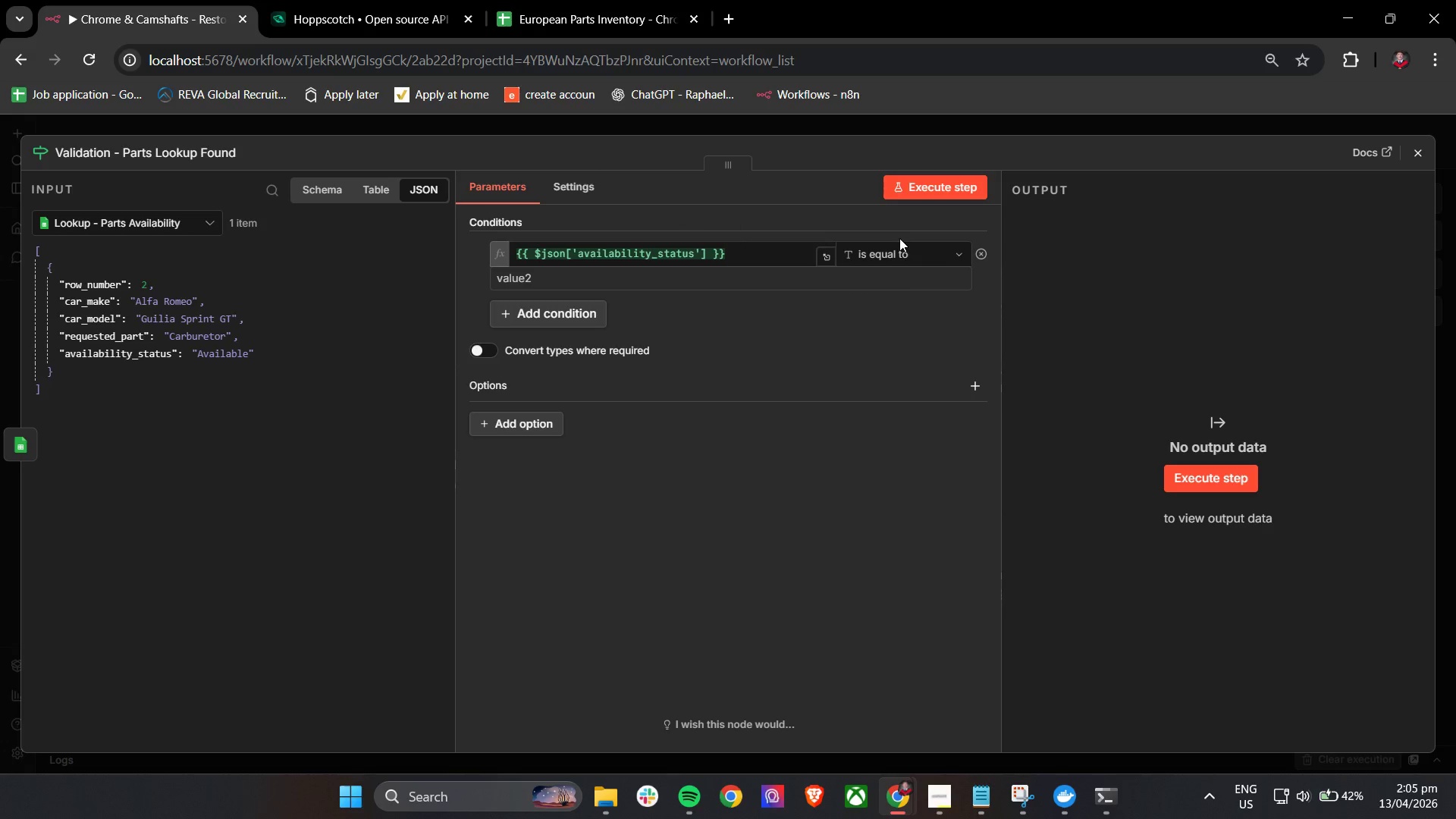 
double_click([900, 253])
 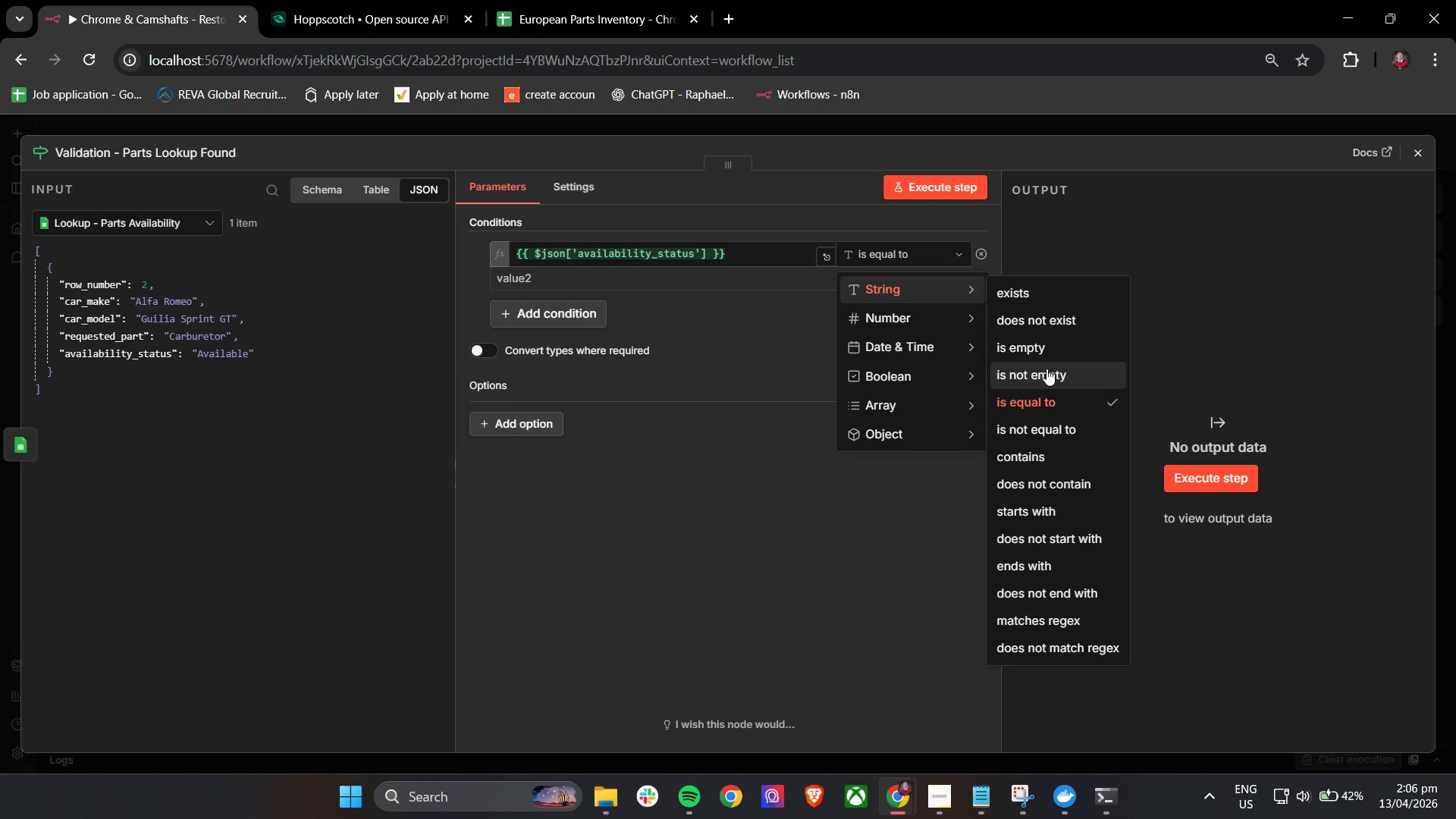 
left_click([1044, 378])
 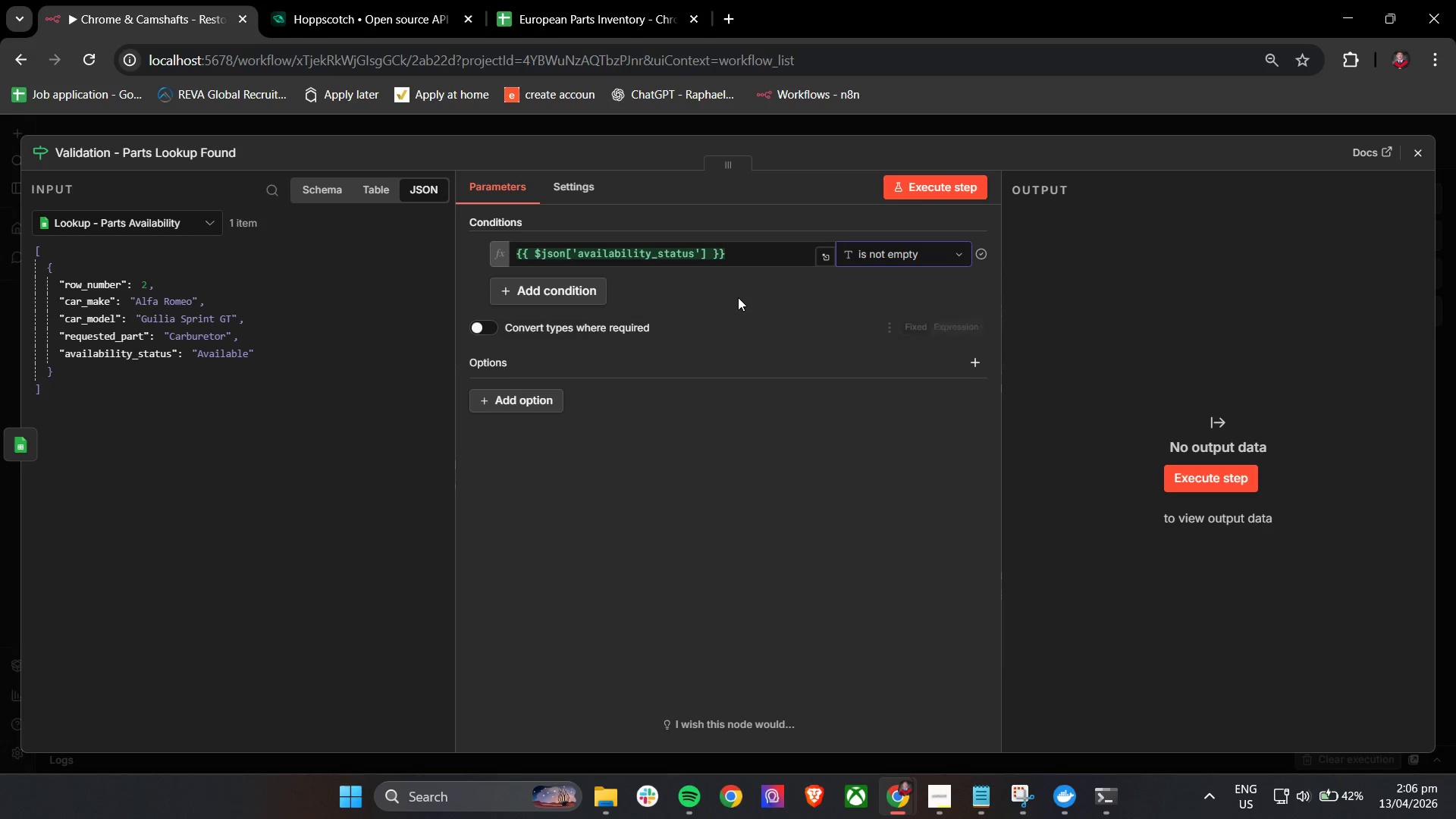 
left_click([736, 291])
 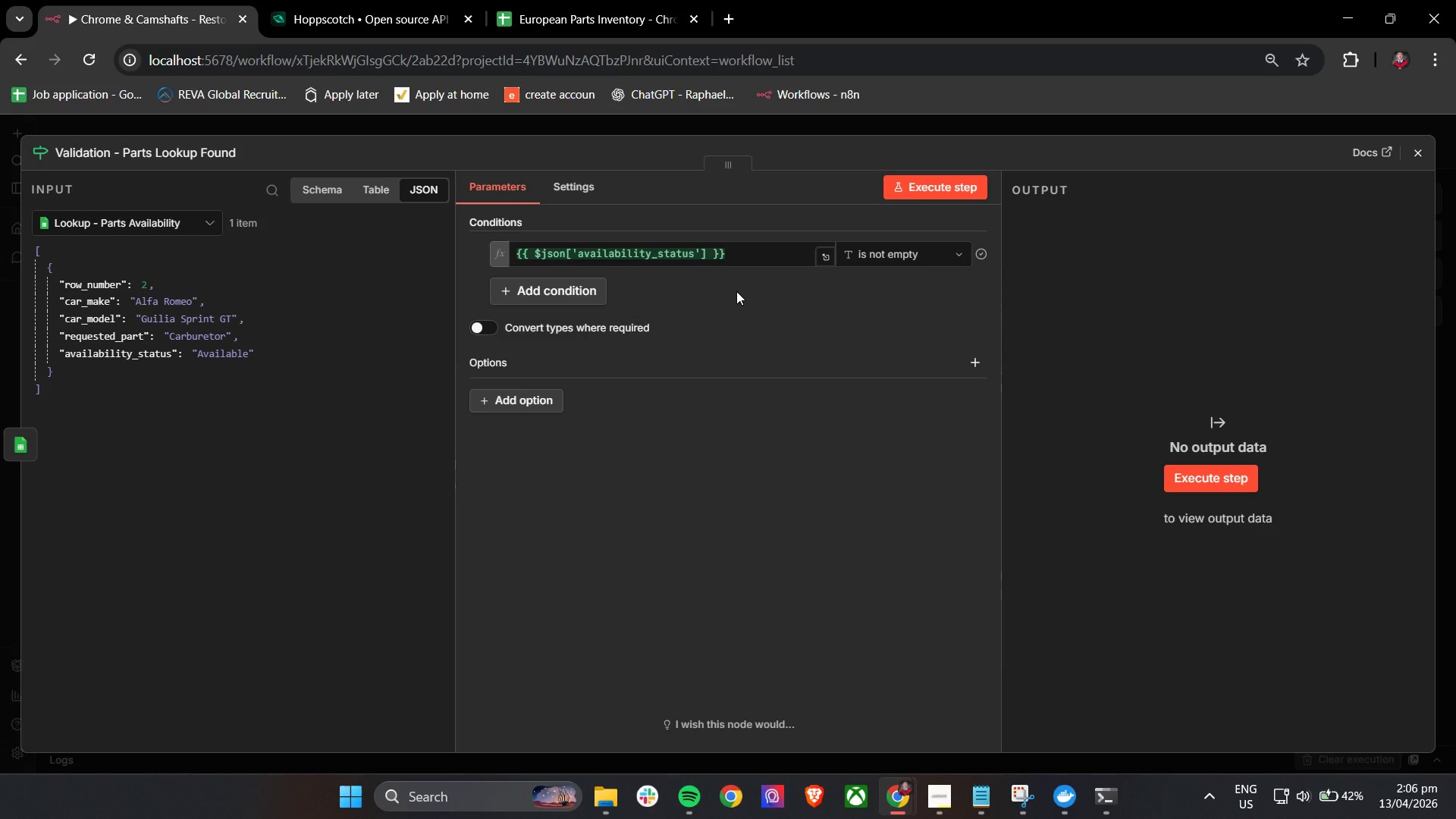 
wait(8.03)
 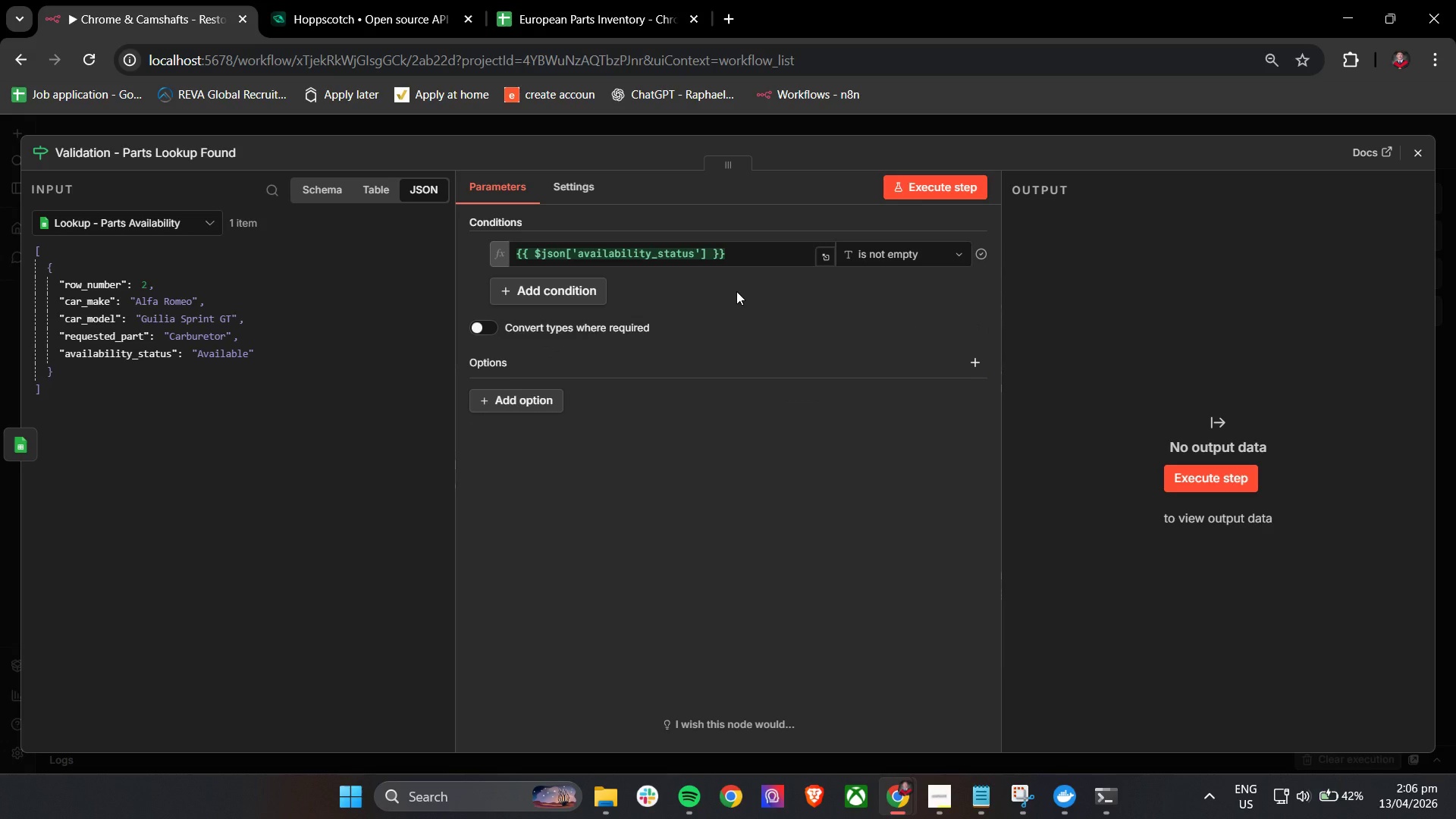 
left_click([902, 190])
 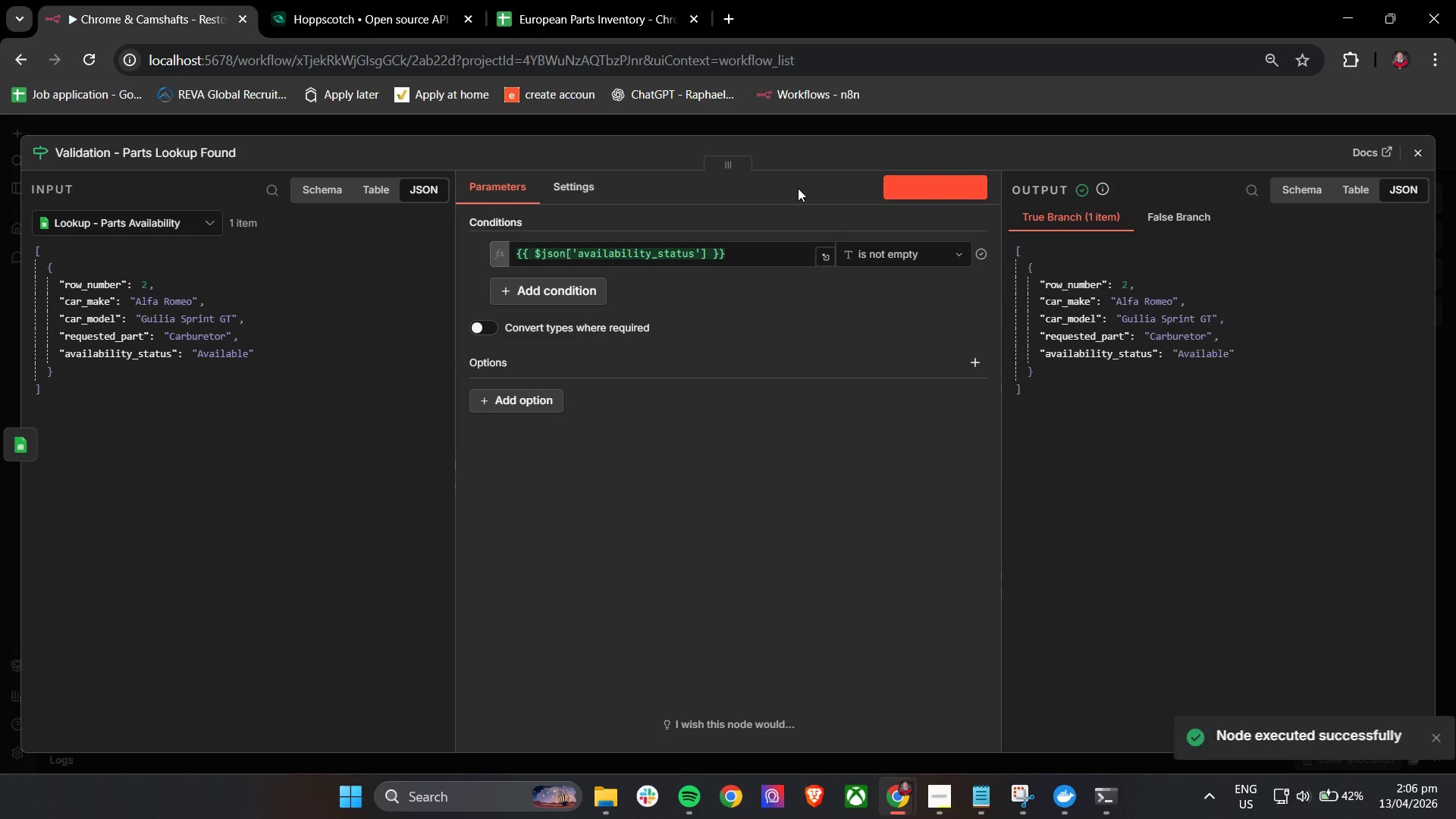 
left_click([798, 188])
 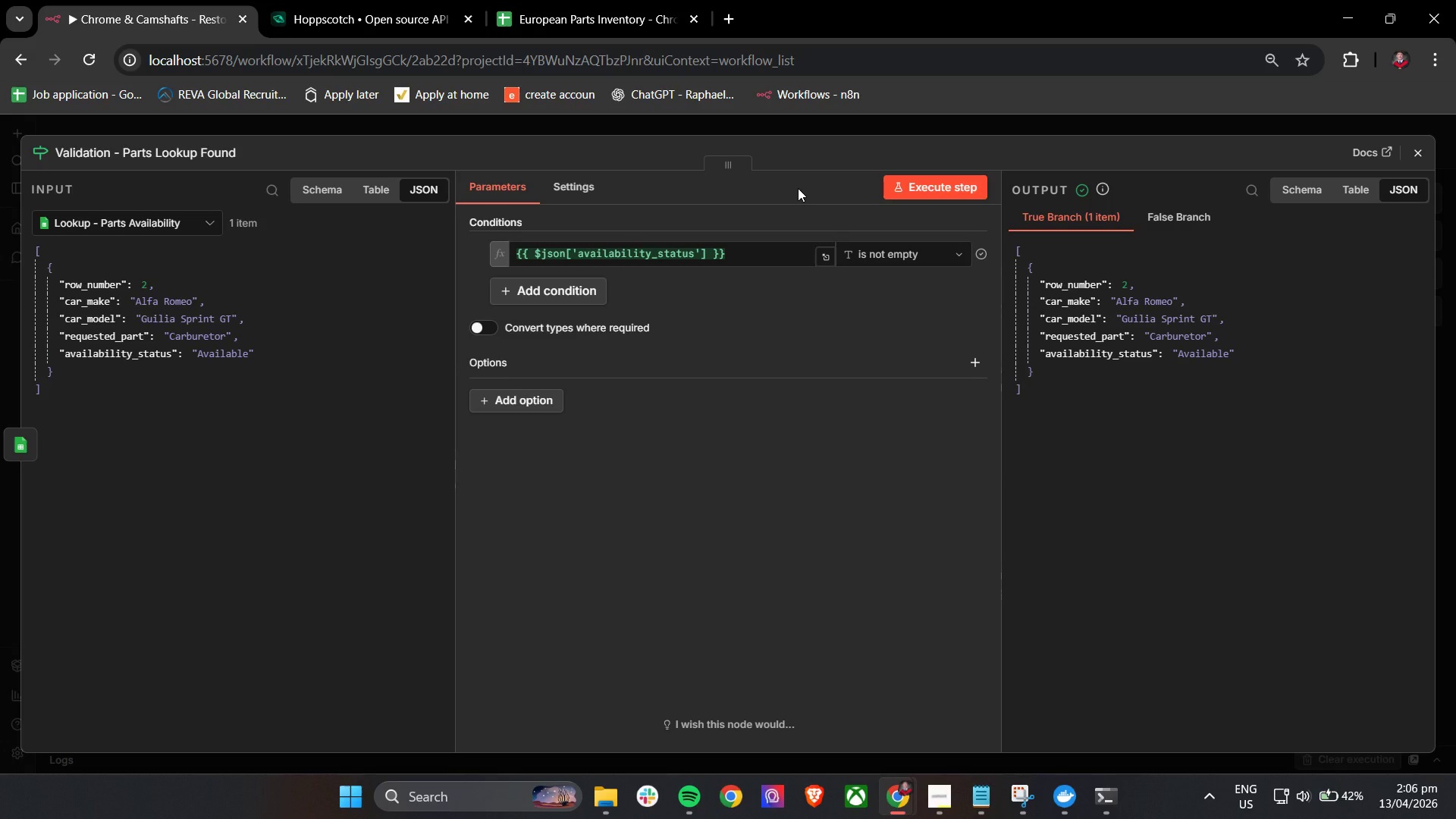 
wait(27.98)
 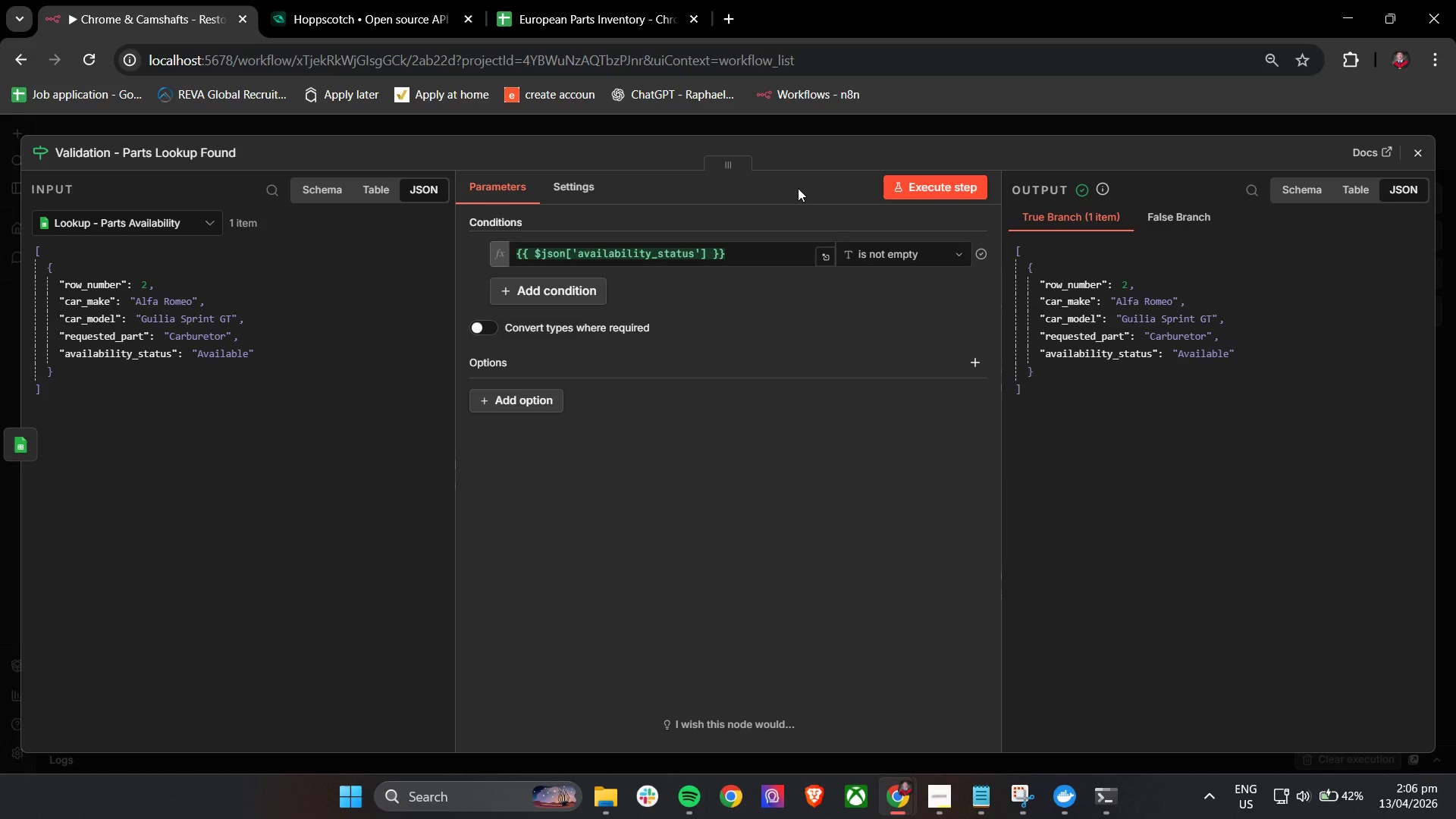 
left_click([1423, 147])
 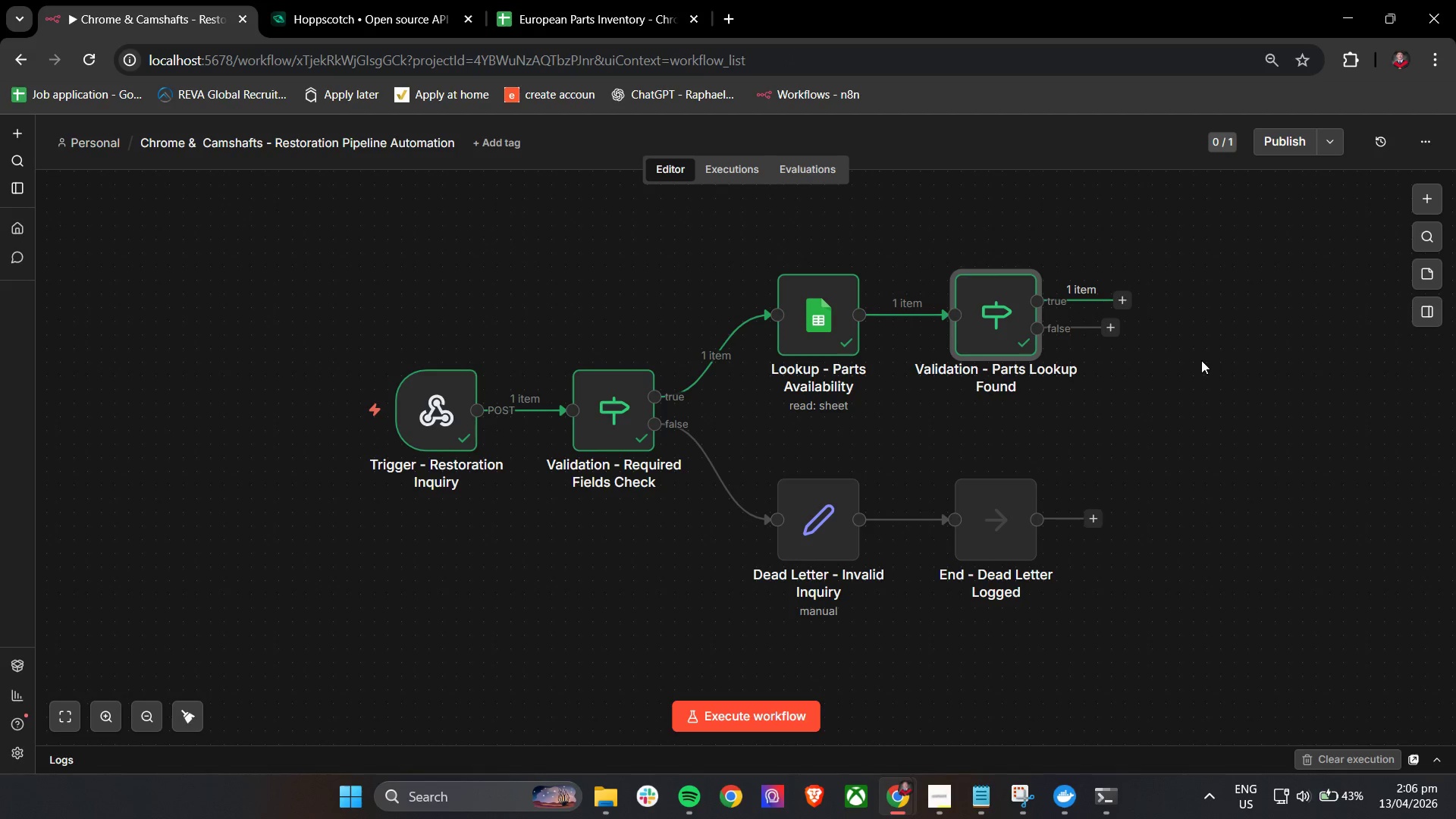 
hold_key(key=ControlLeft, duration=0.75)
left_click_drag(start_coordinate=[1197, 357], to_coordinate=[1151, 407])
 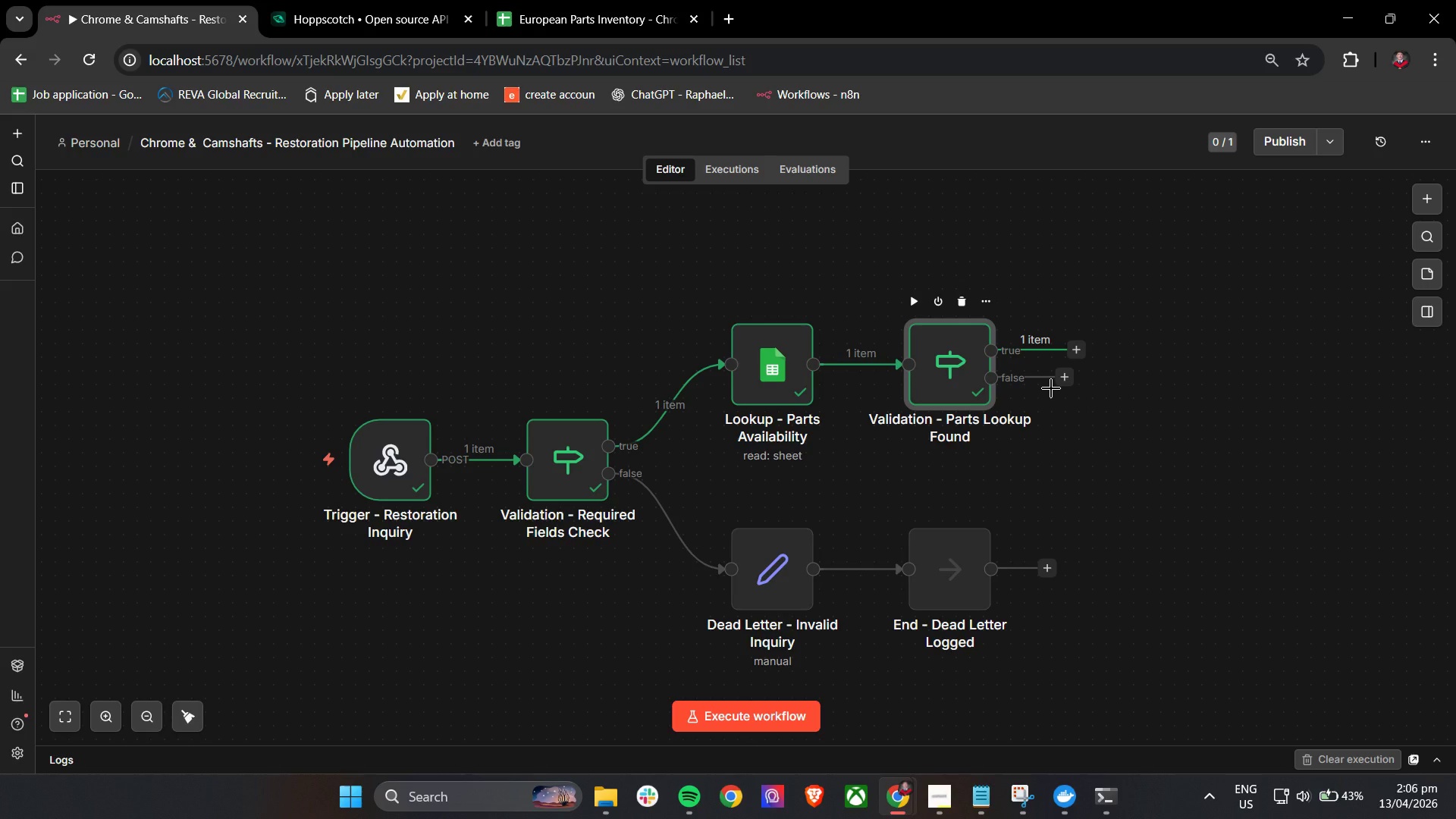 
wait(14.89)
 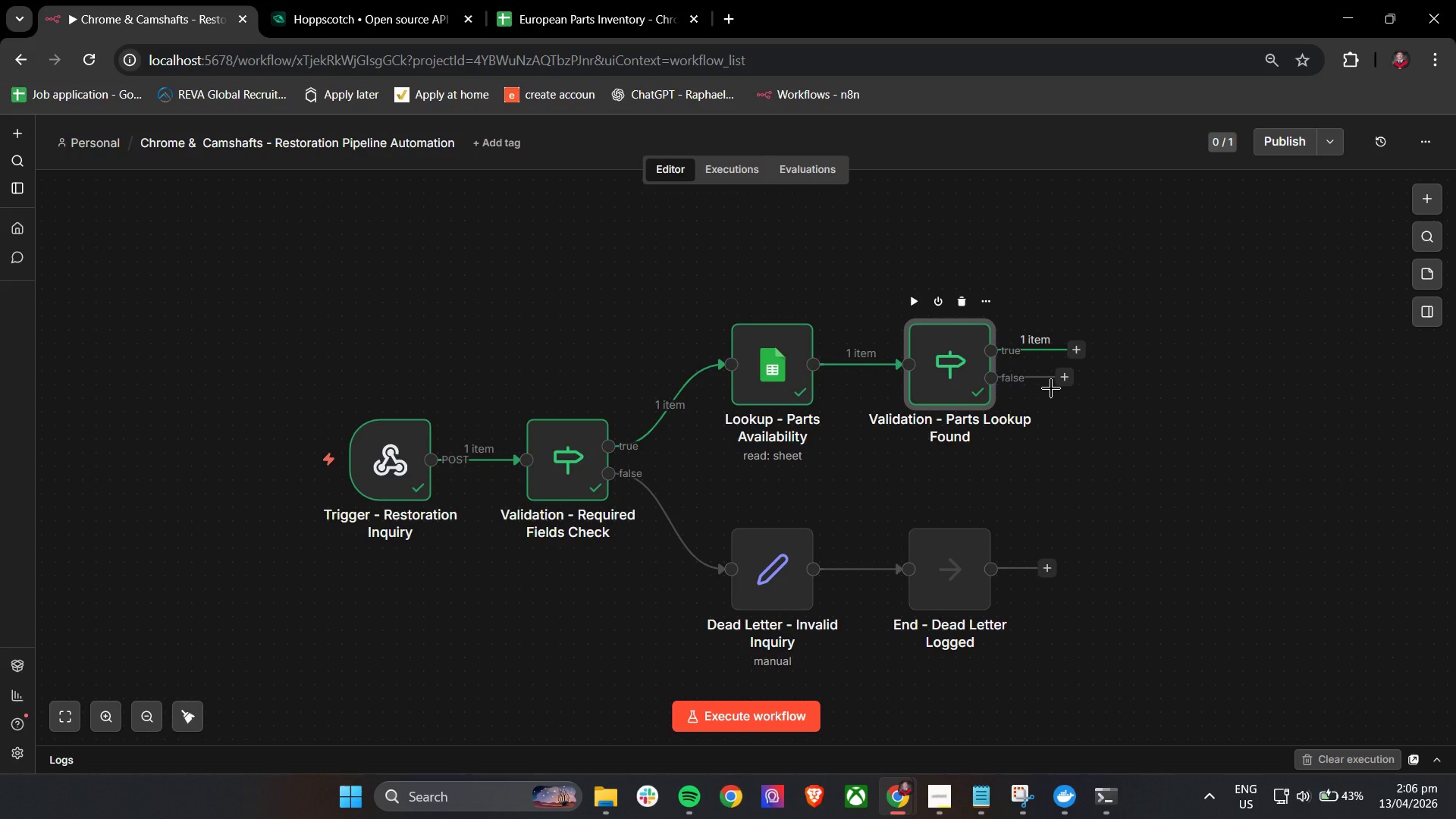 
left_click([902, 786])
 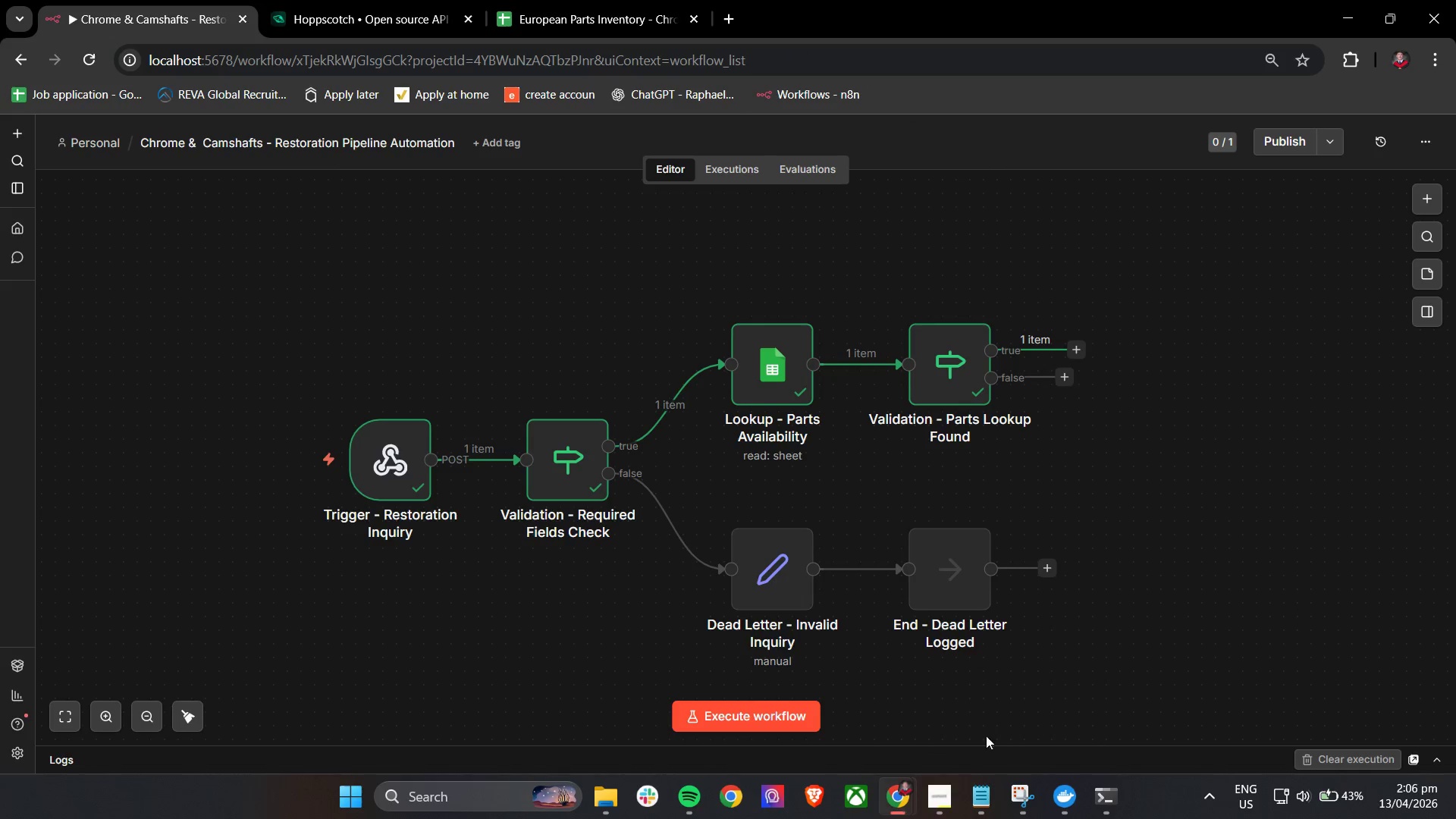 
left_click([935, 792])